 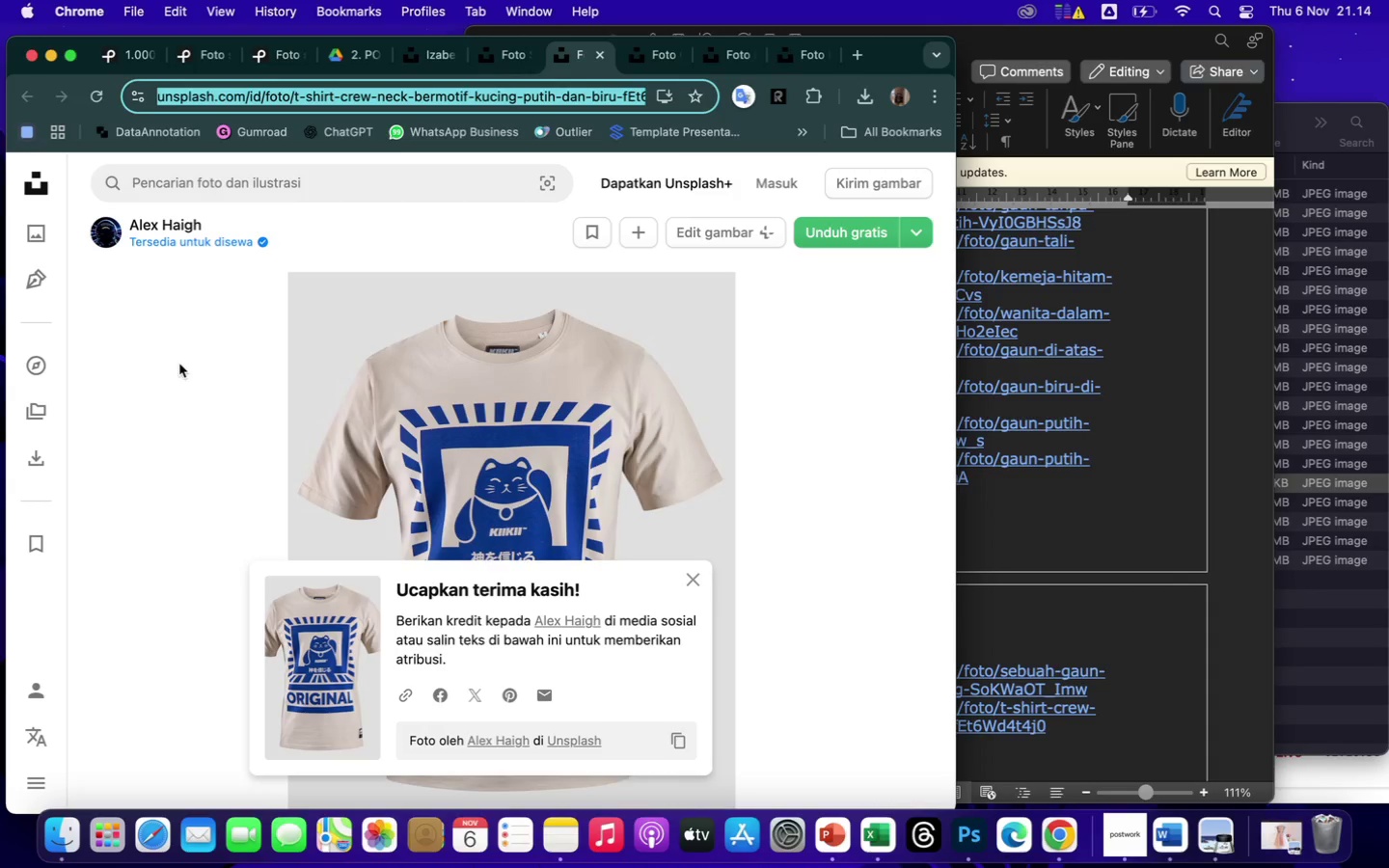 
left_click([1334, 619])
 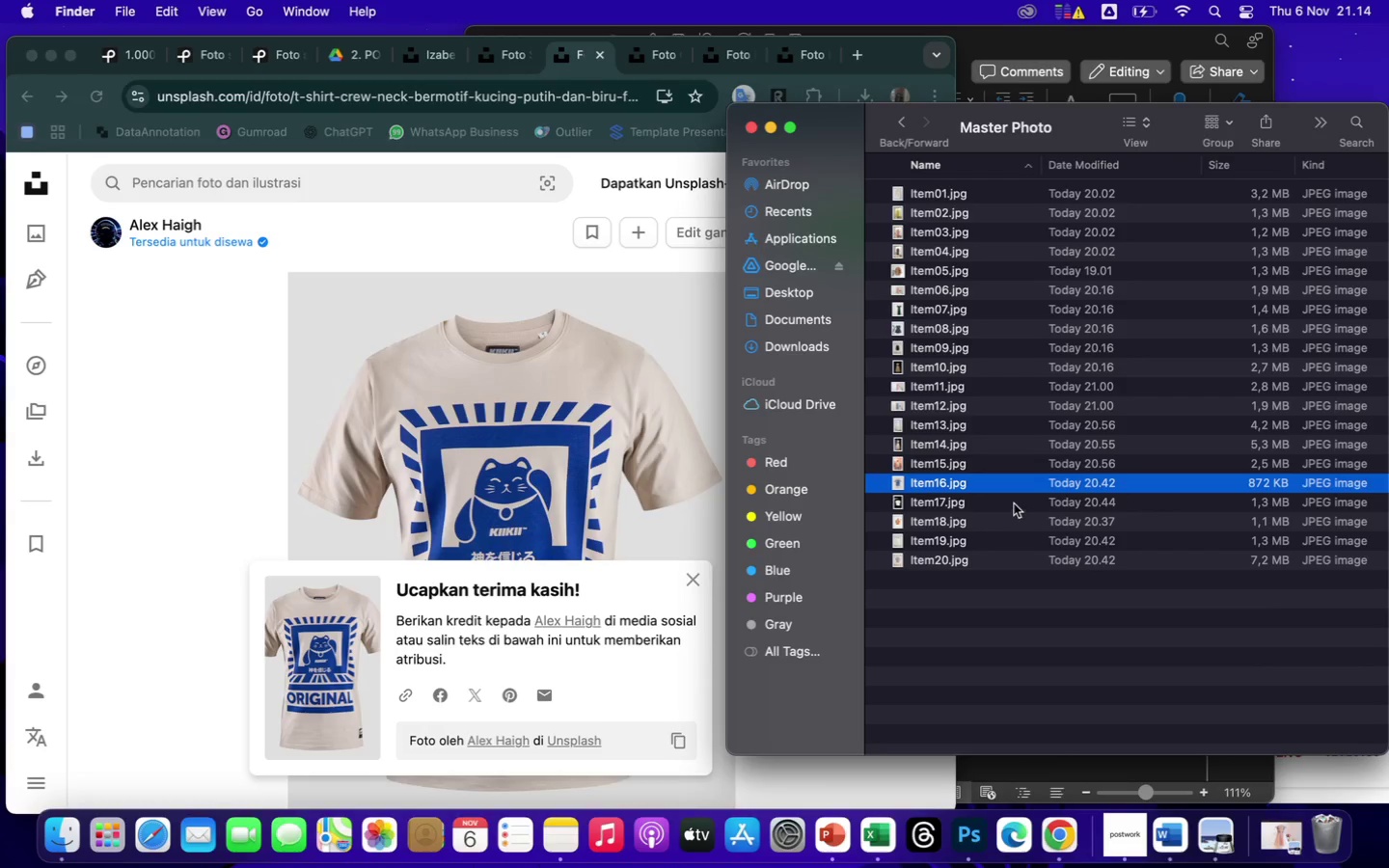 
double_click([1013, 502])
 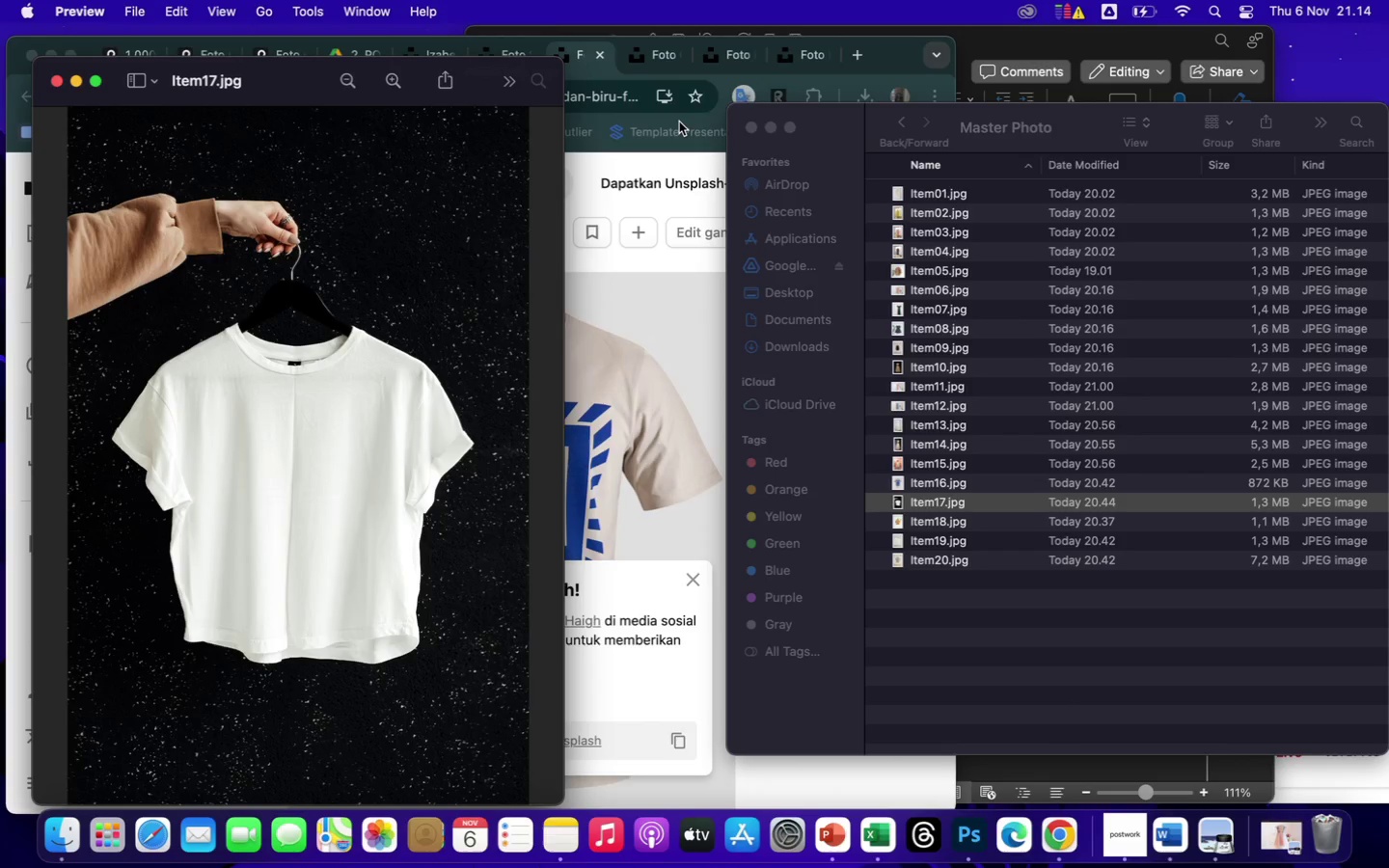 
wait(8.55)
 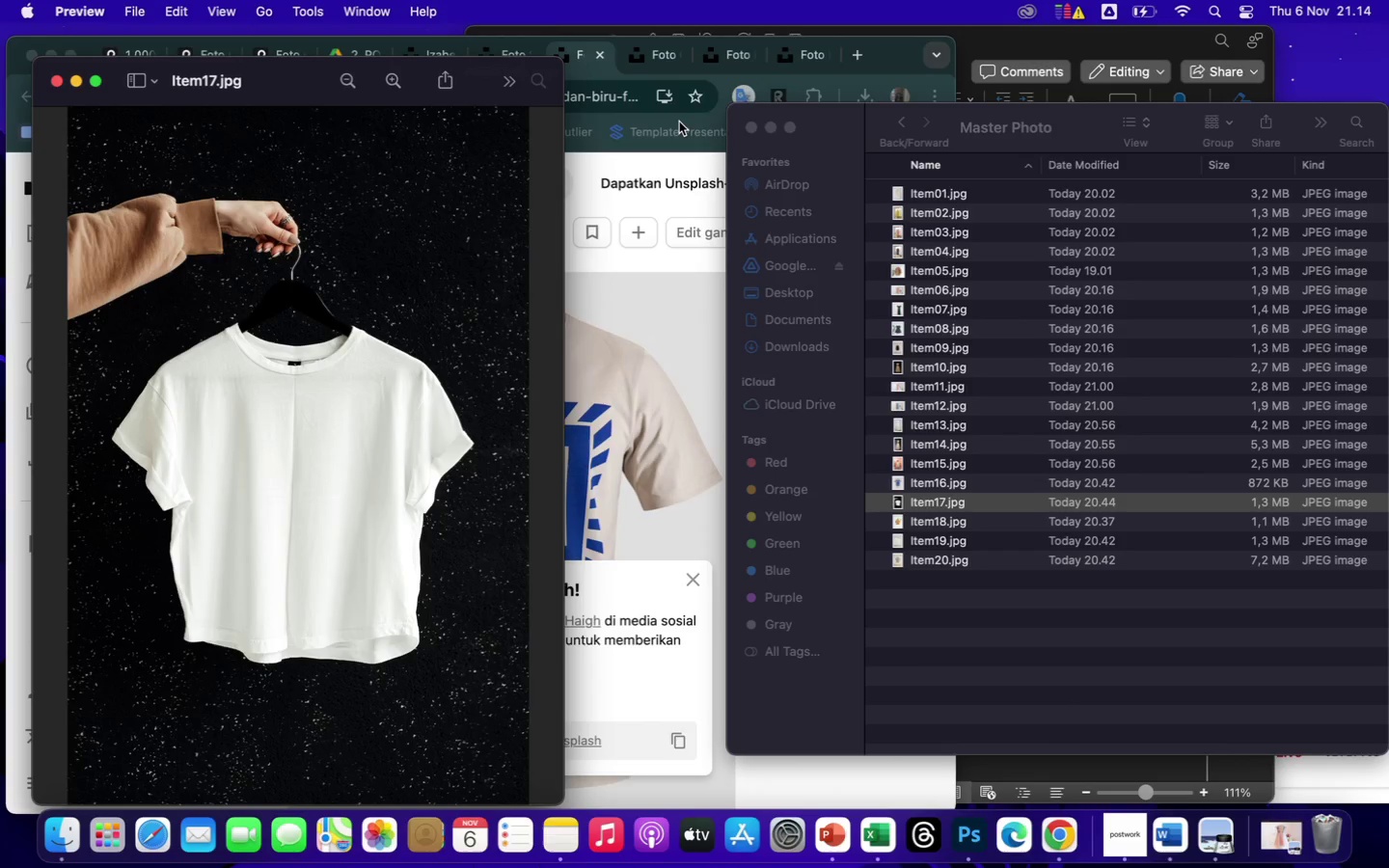 
left_click([58, 80])
 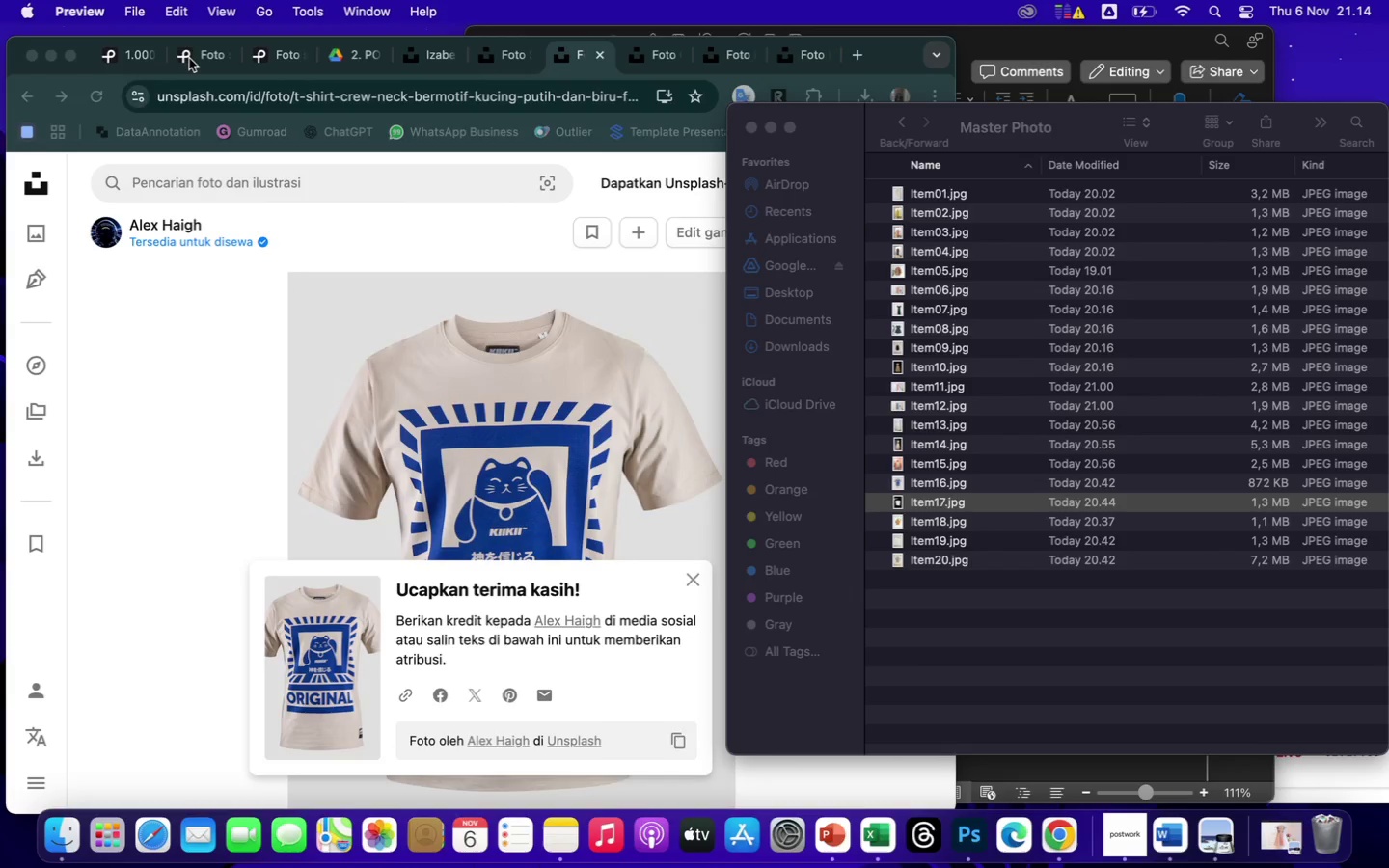 
left_click([204, 58])
 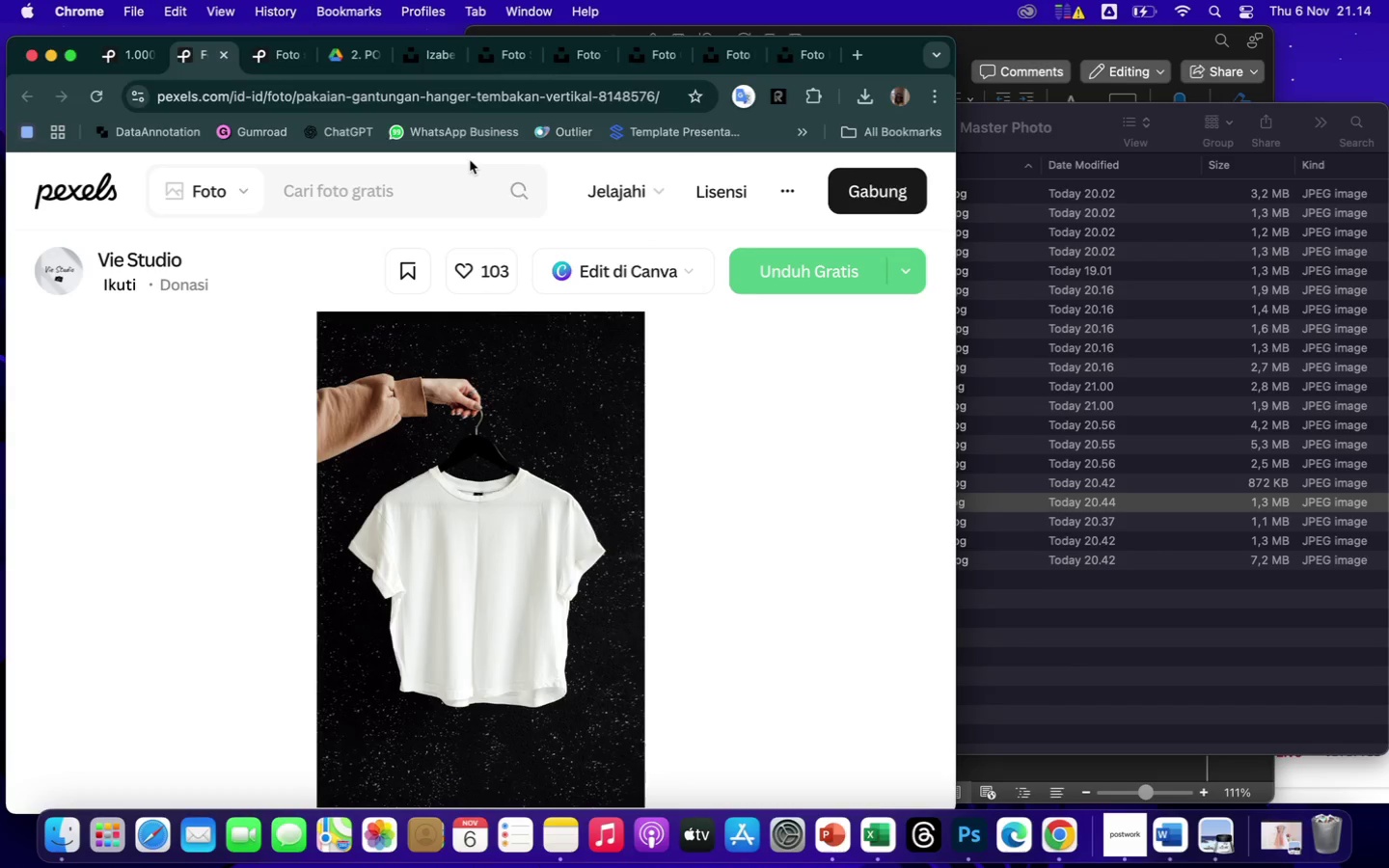 
left_click([463, 103])
 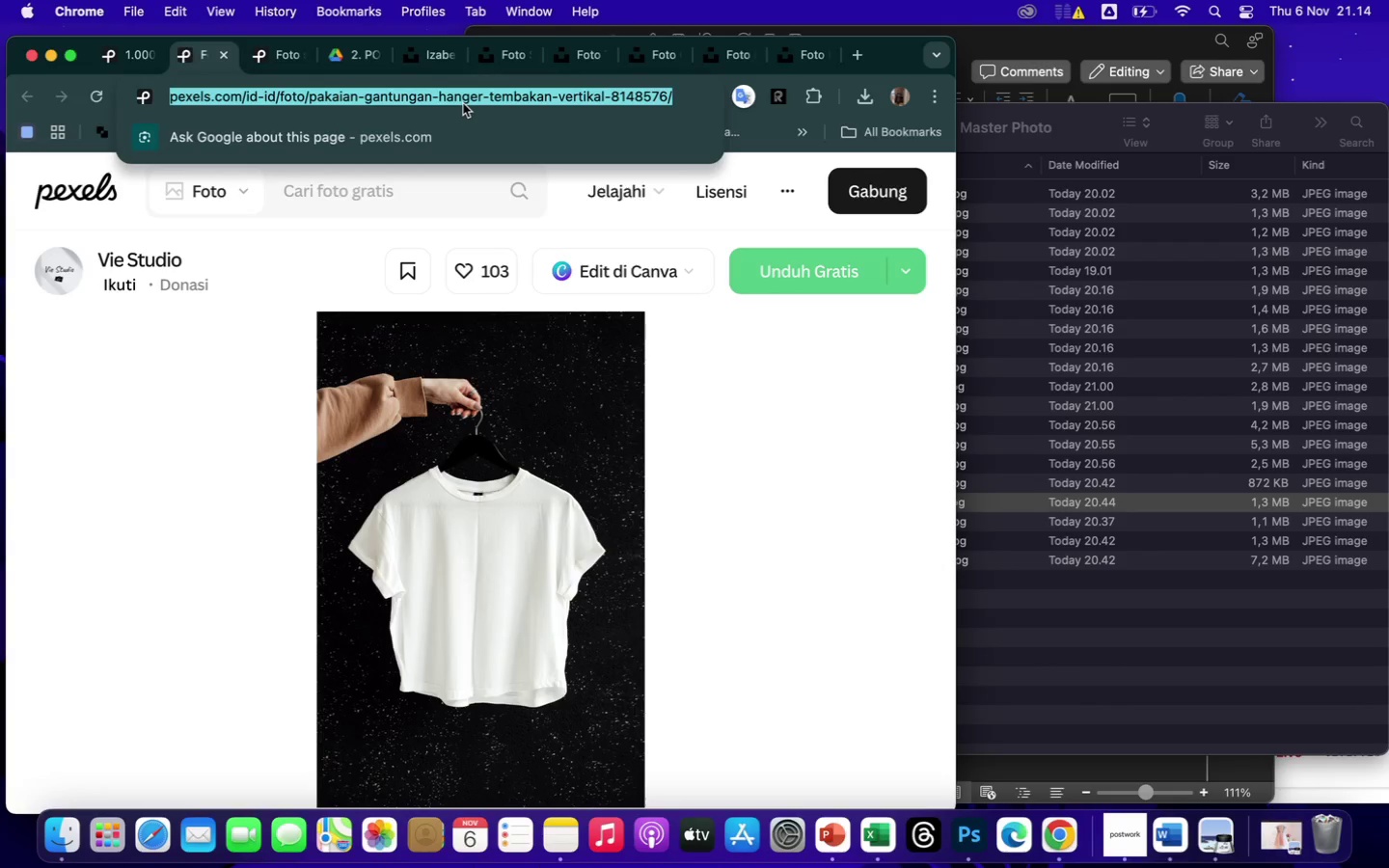 
key(Meta+C)
 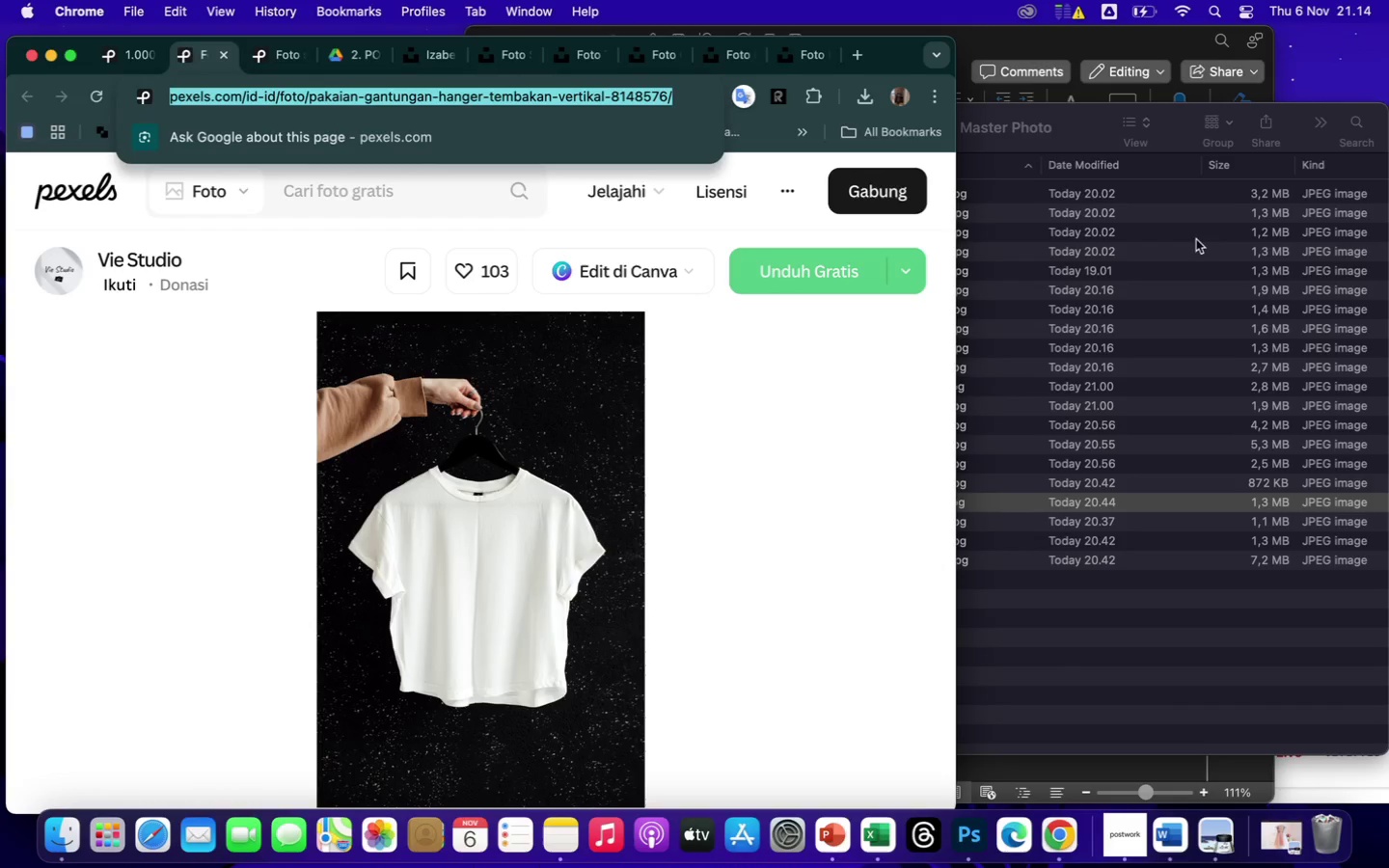 
left_click([1113, 37])
 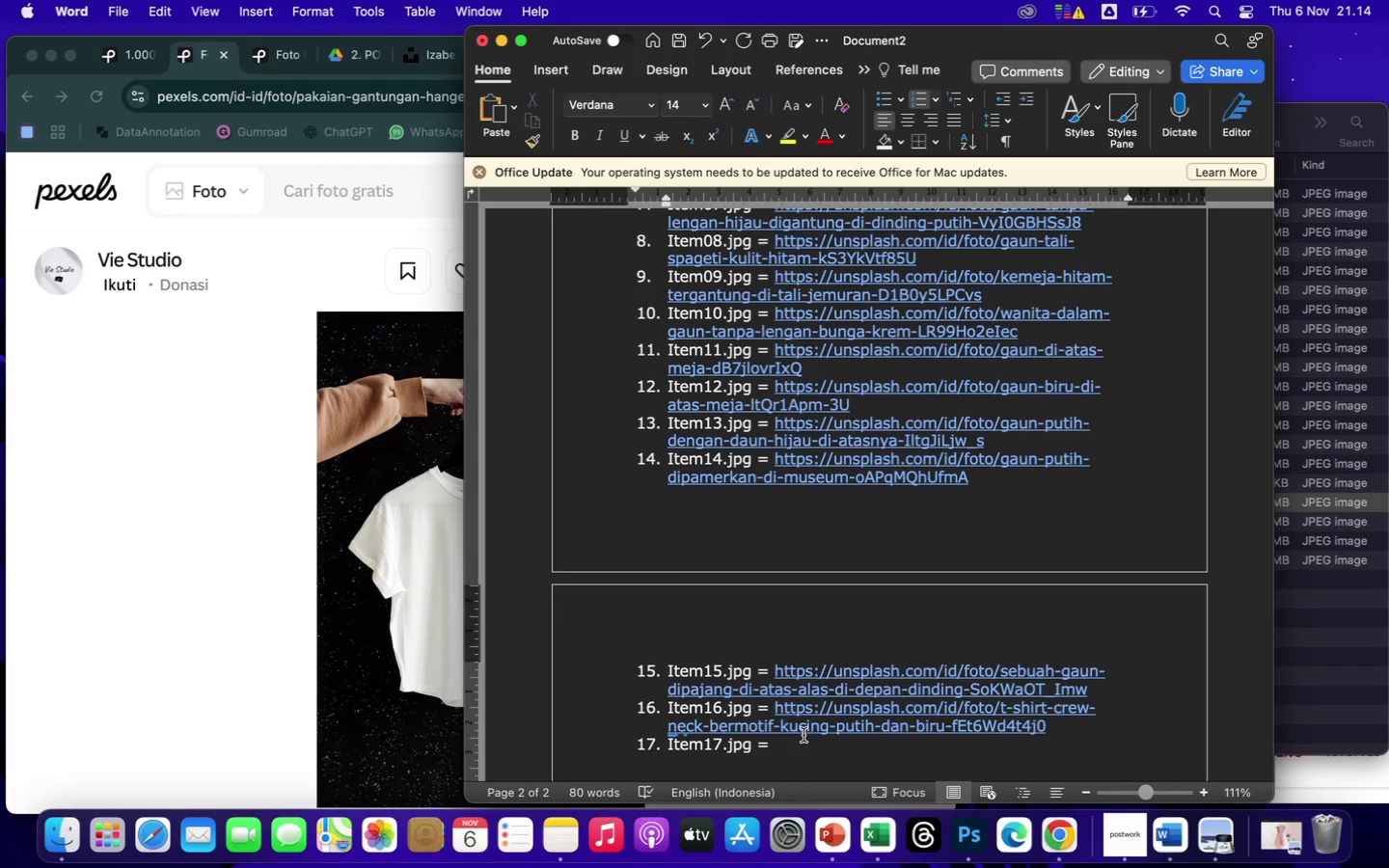 
left_click([786, 748])
 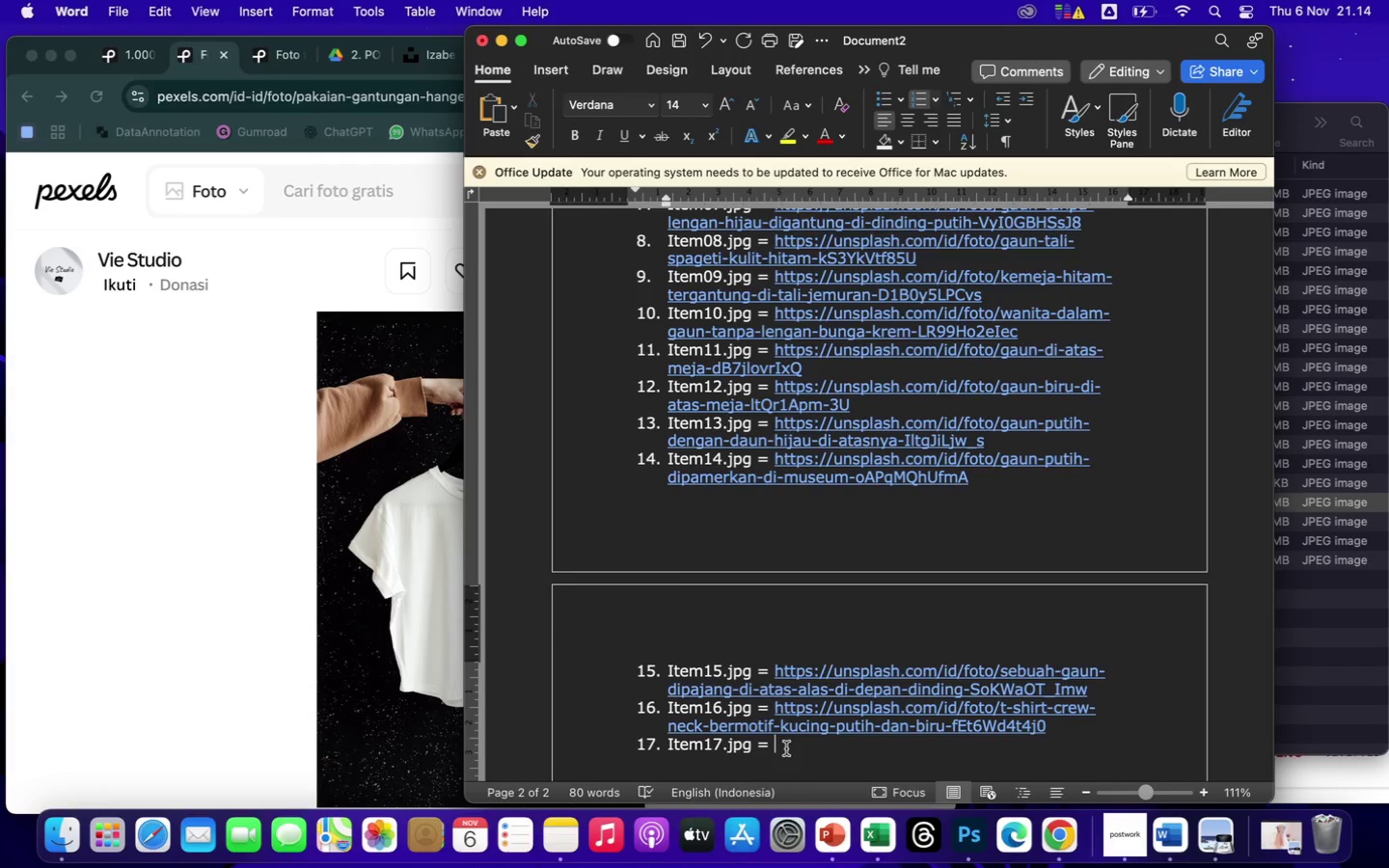 
key(Meta+CommandLeft)
 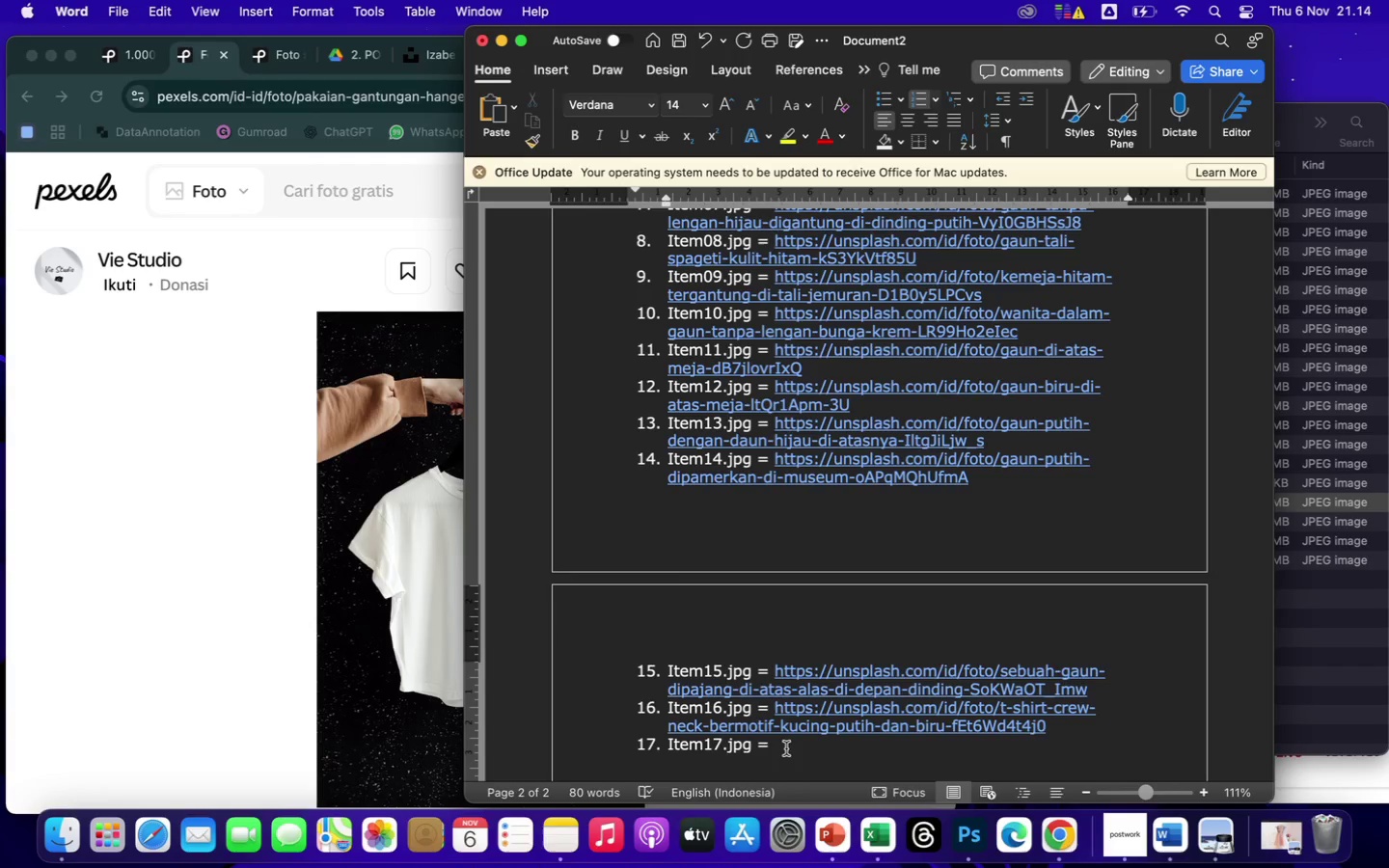 
key(Meta+V)
 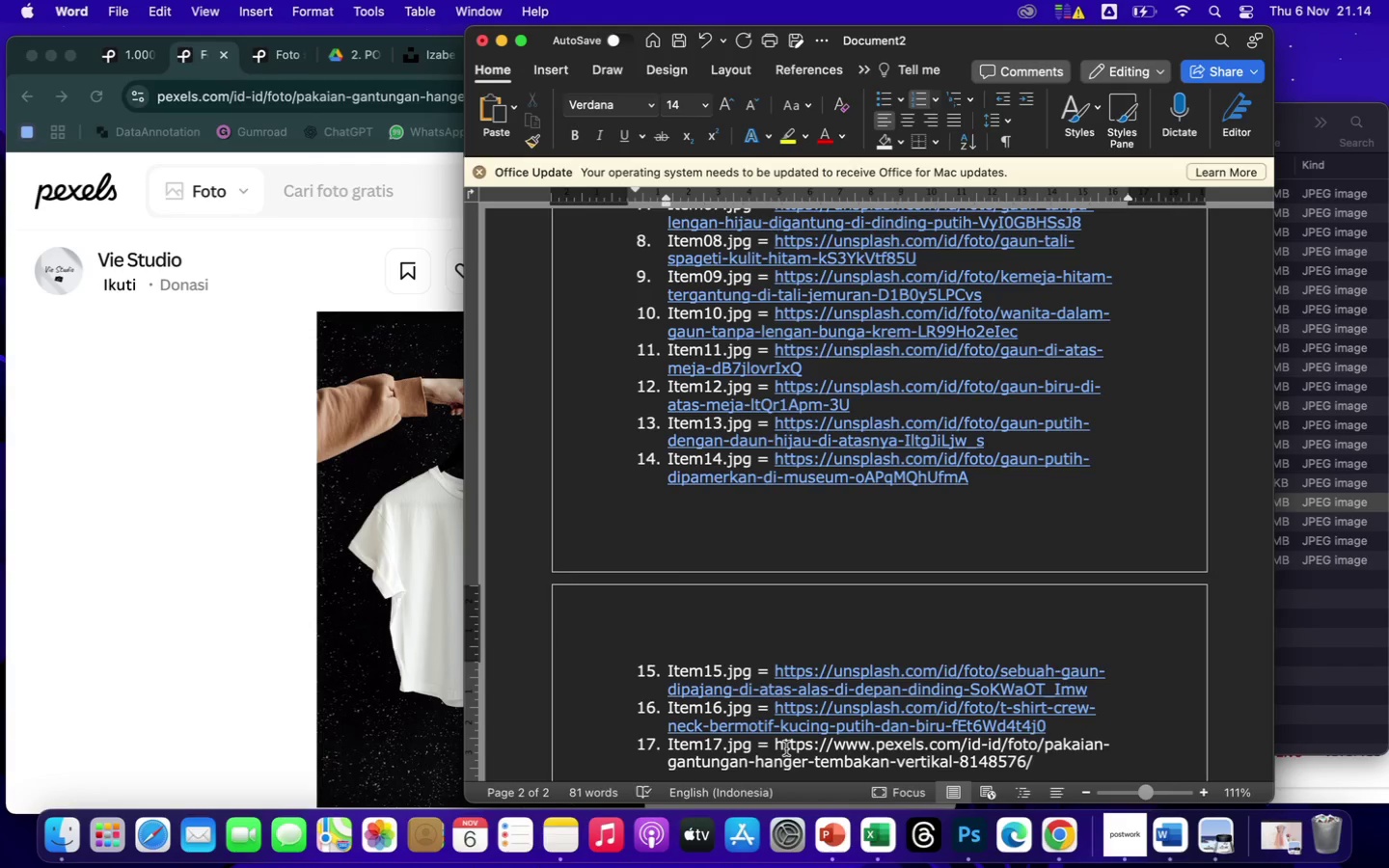 
key(Enter)
 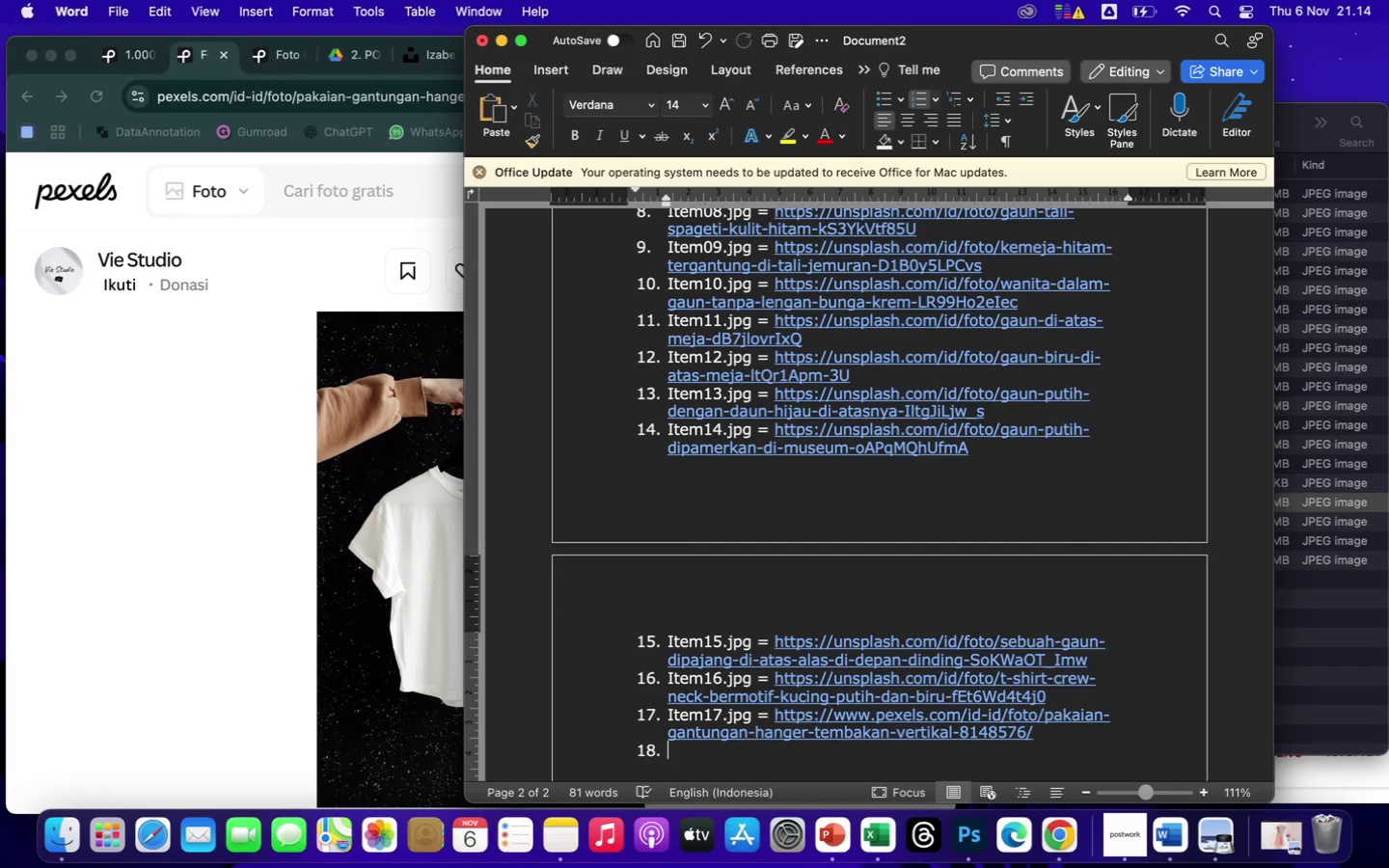 
type(Item18.jpg = )
 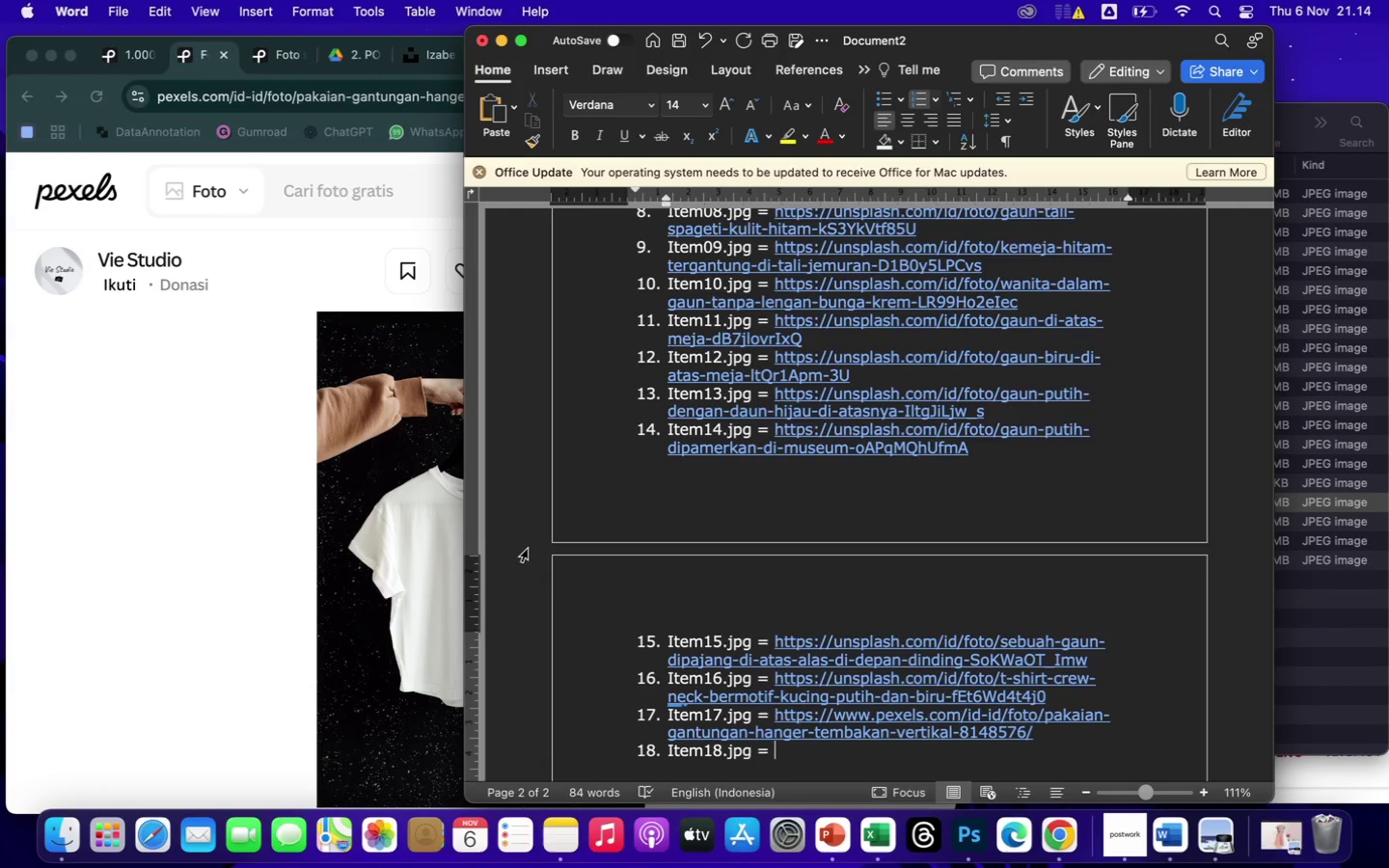 
left_click([161, 470])
 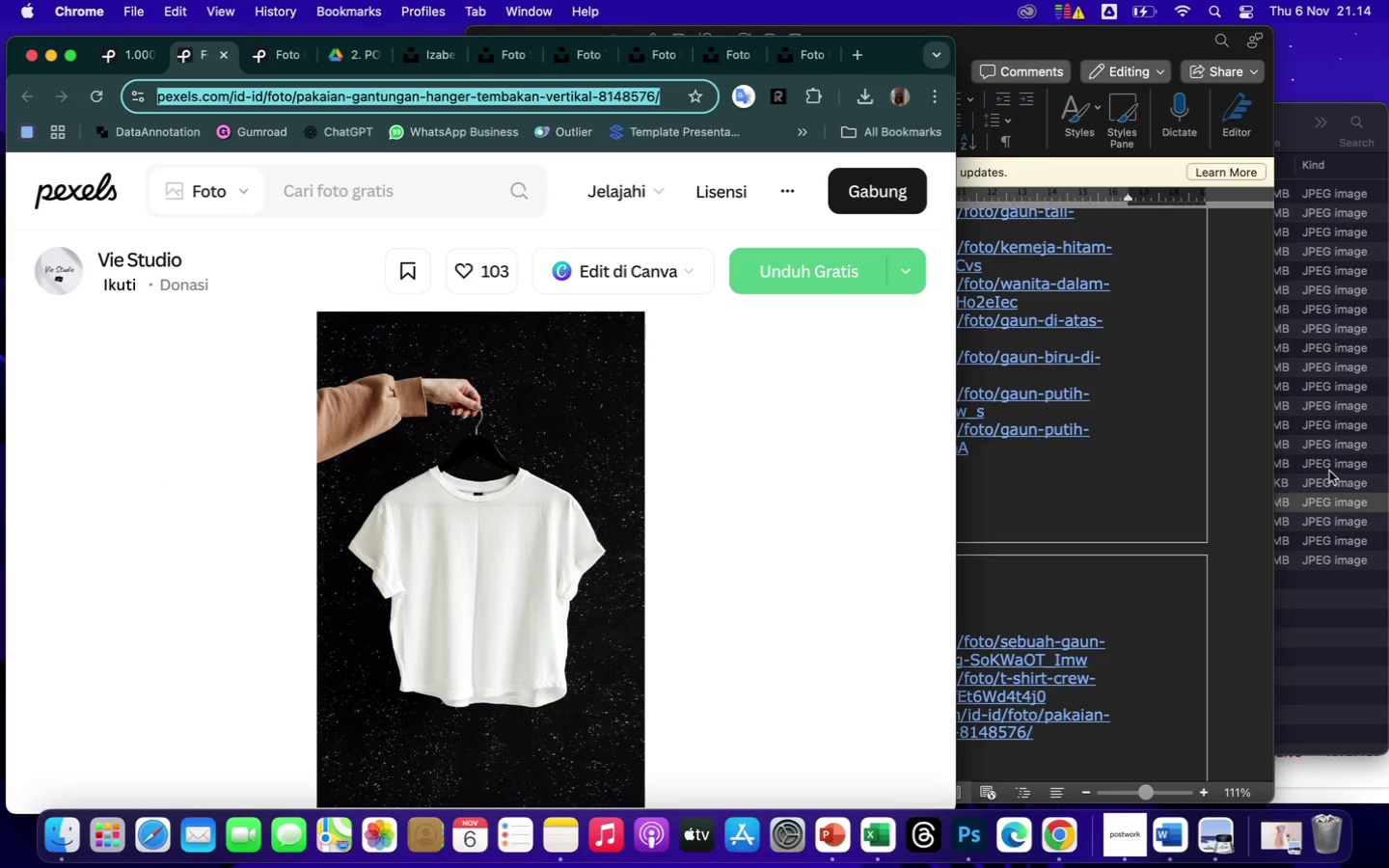 
left_click([1346, 569])
 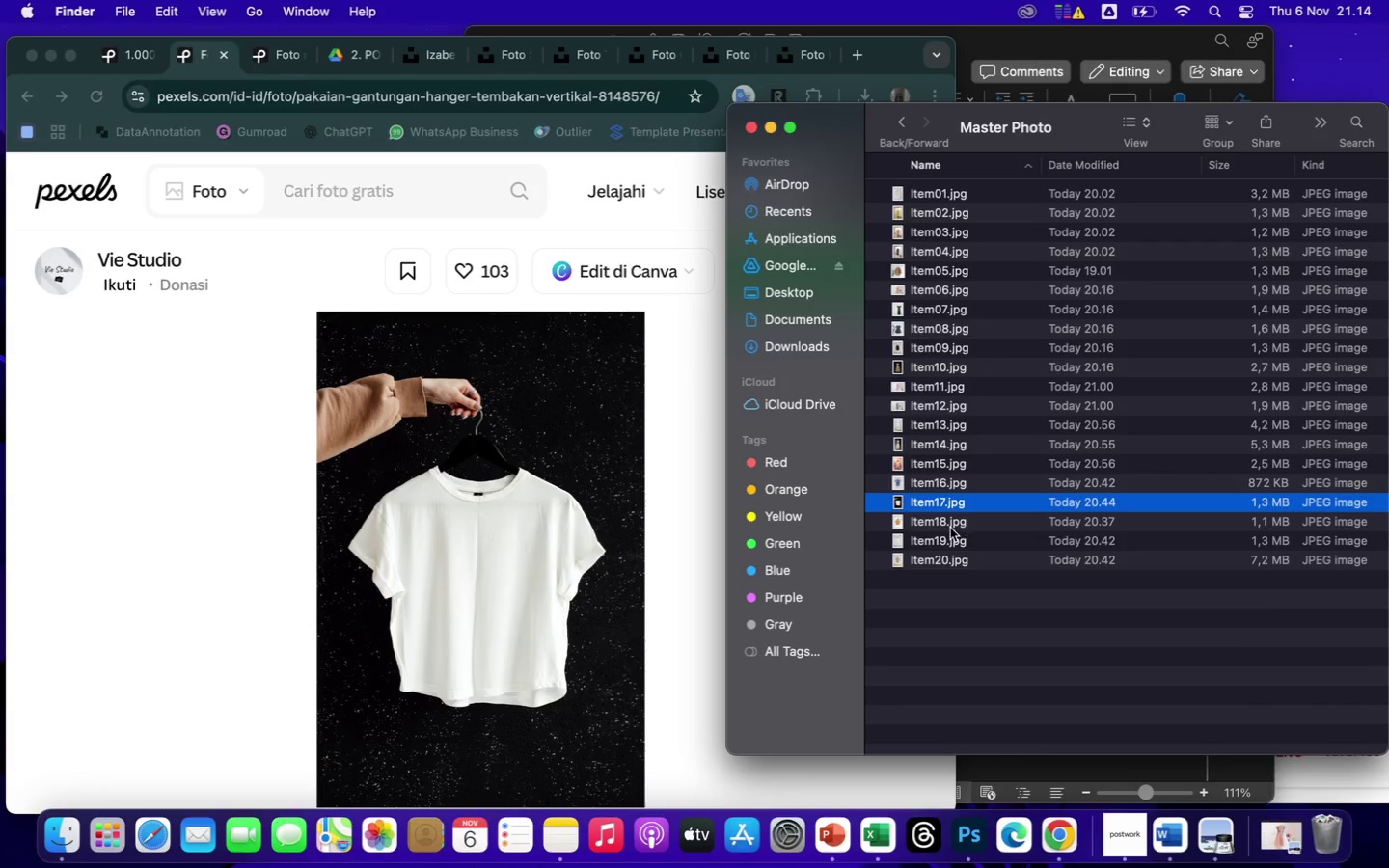 
double_click([947, 521])
 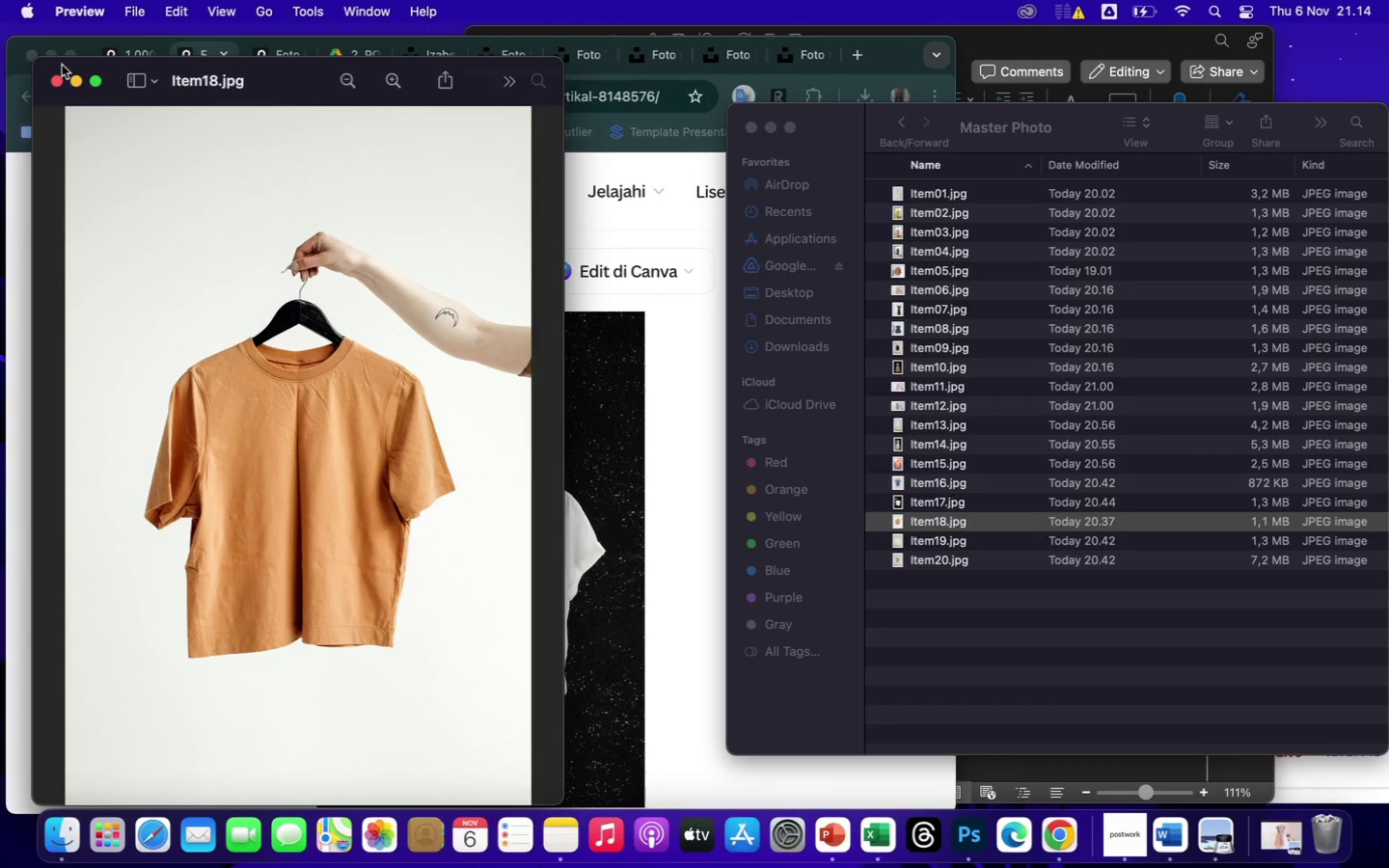 
left_click([58, 82])
 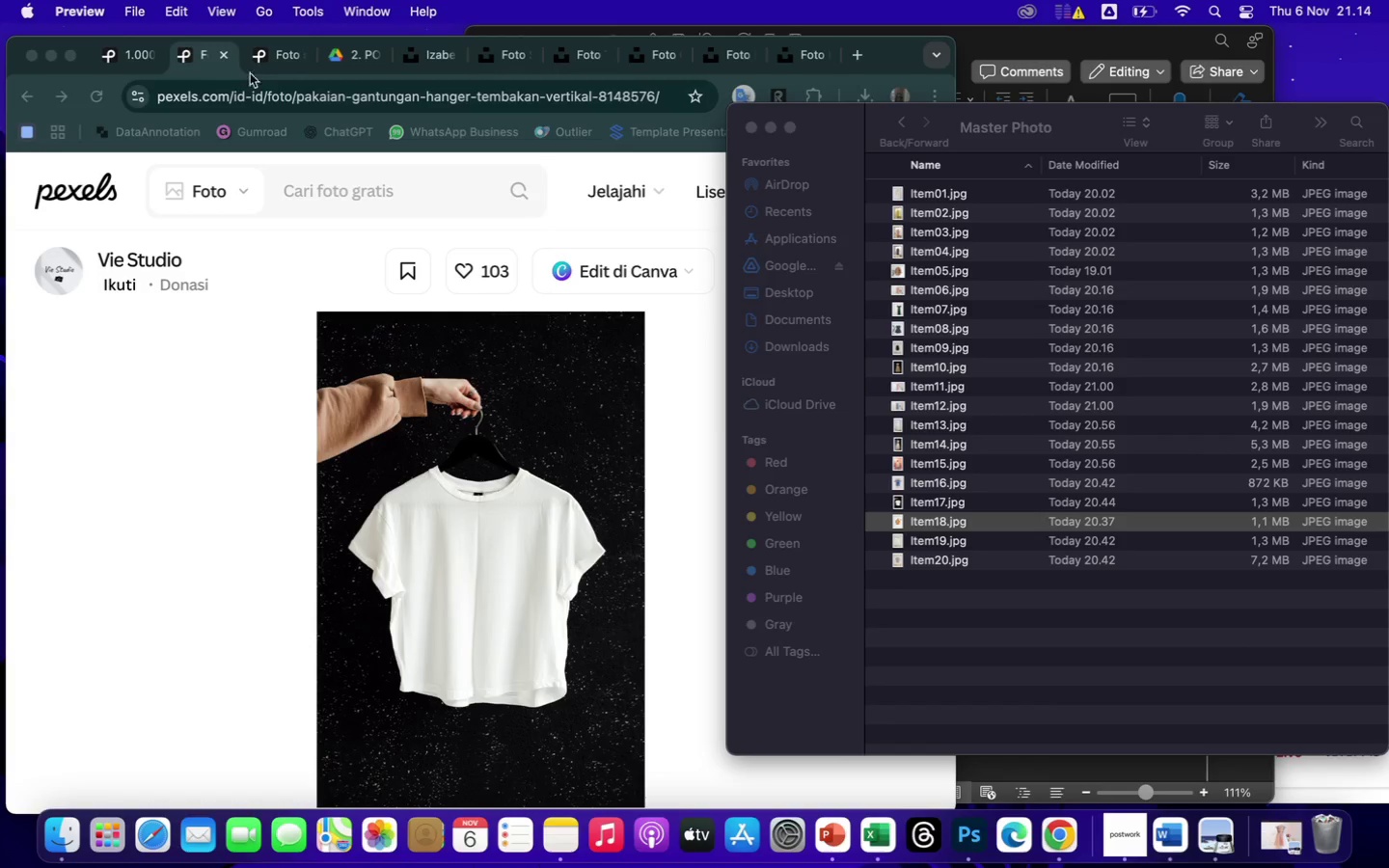 
left_click([283, 64])
 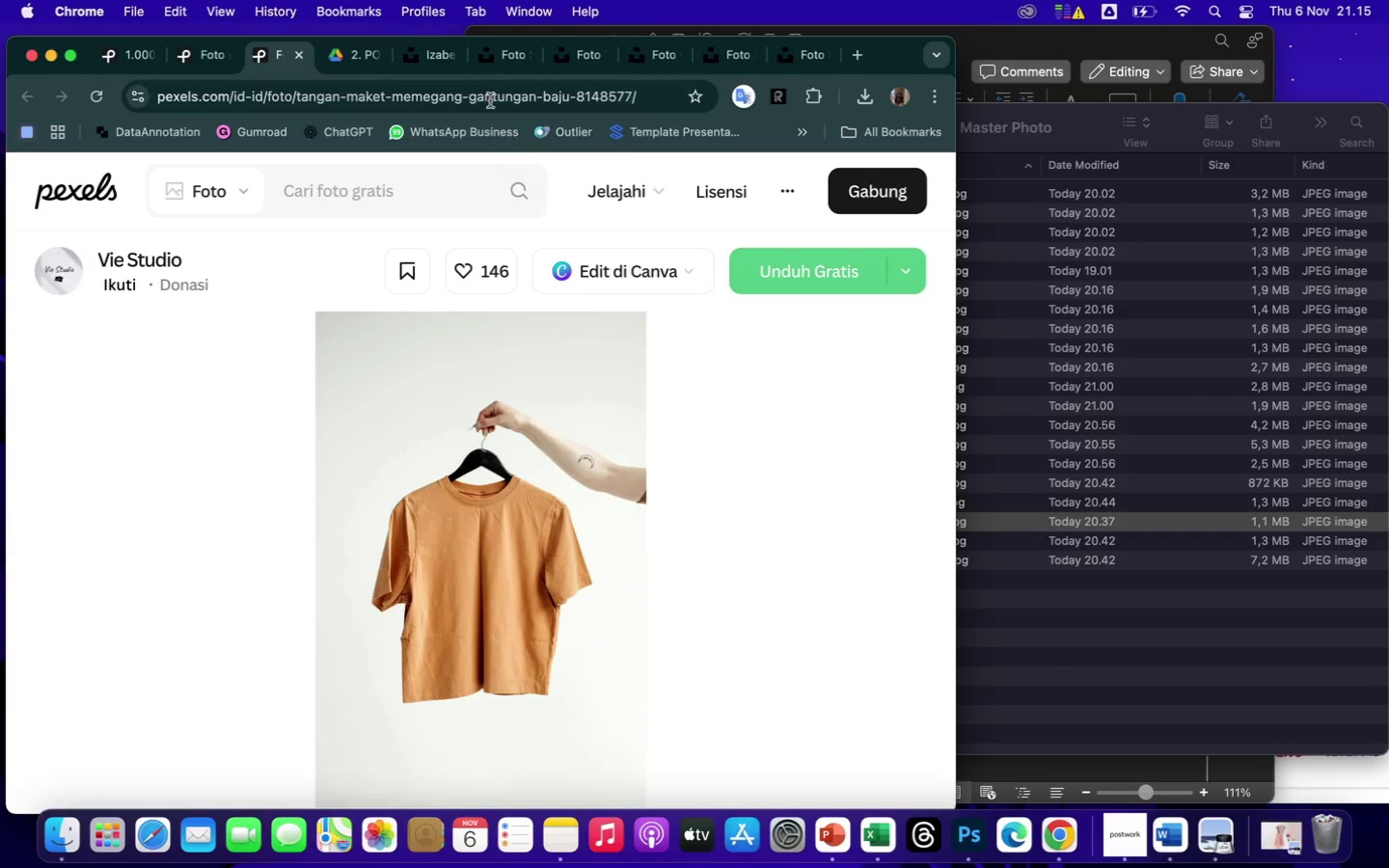 
left_click([475, 95])
 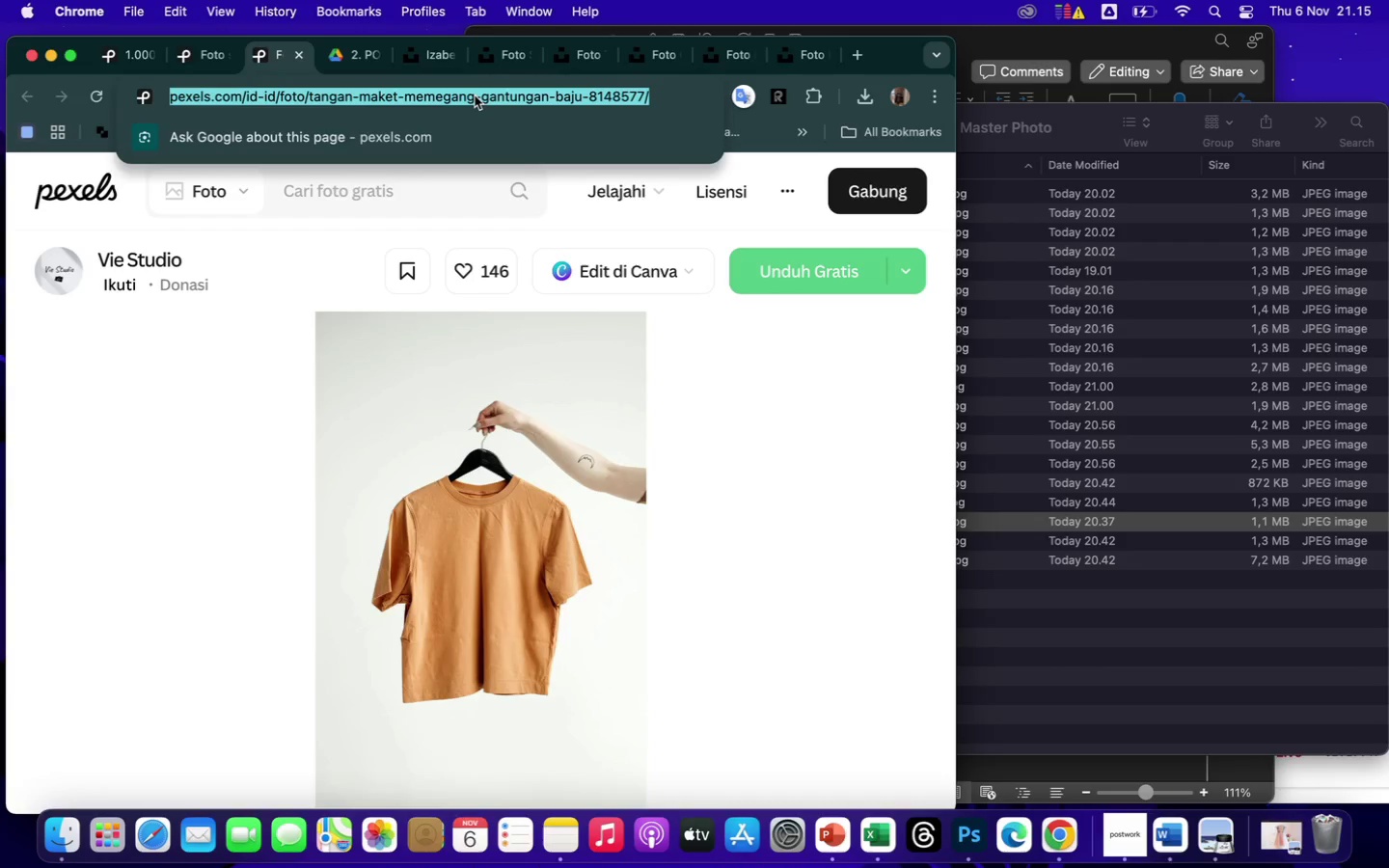 
key(Meta+C)
 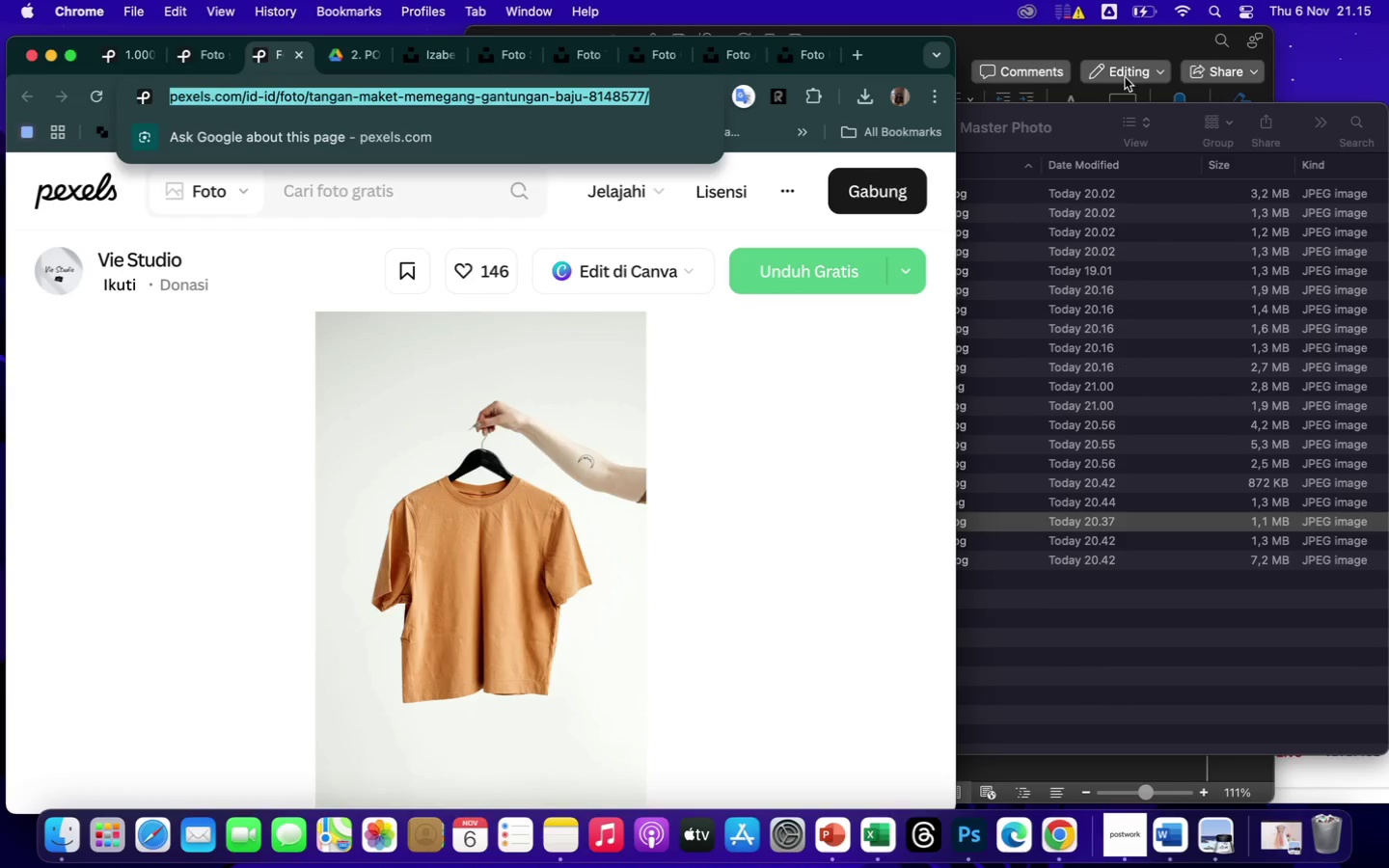 
left_click([1114, 46])
 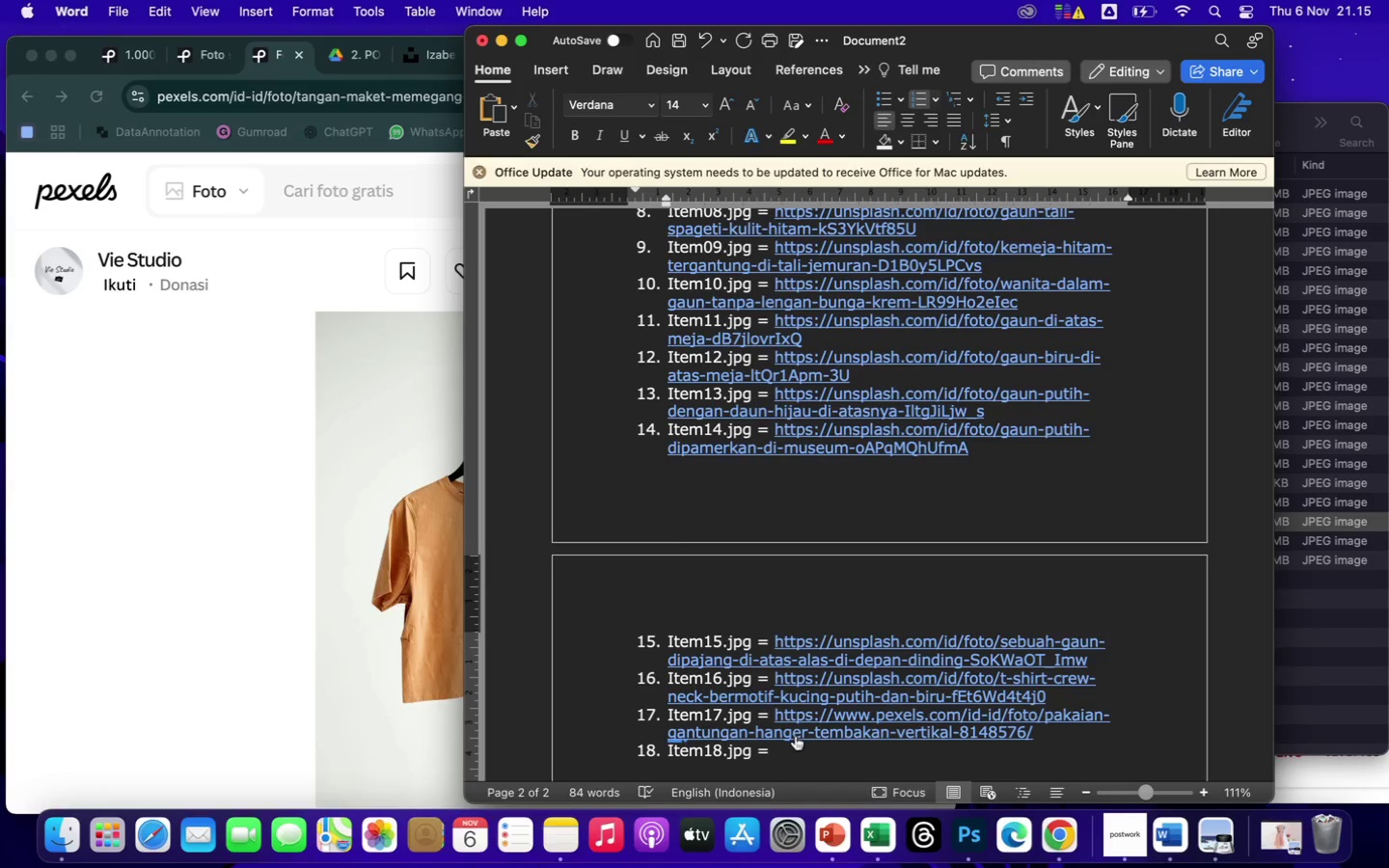 
left_click([783, 748])
 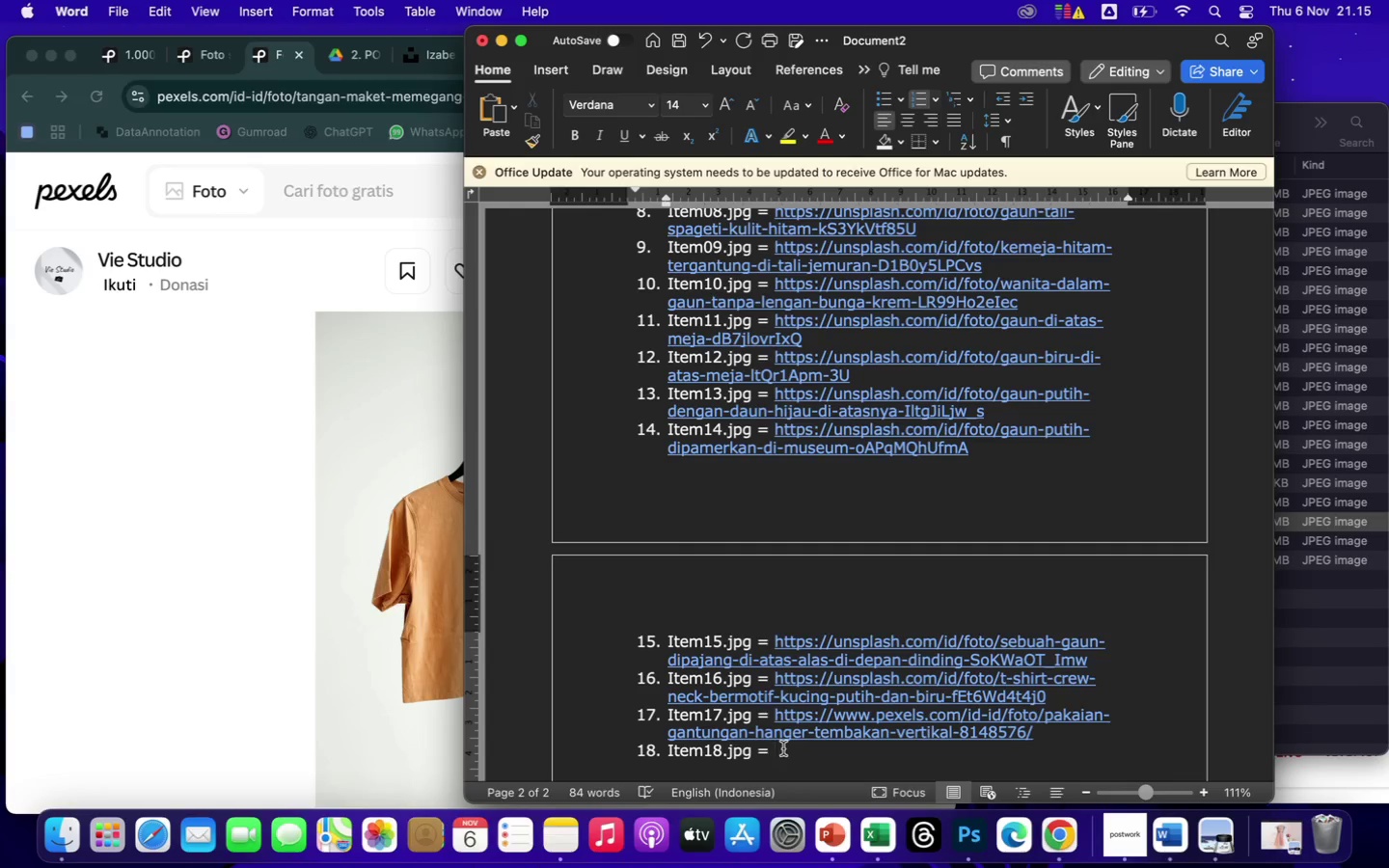 
key(Meta+V)
 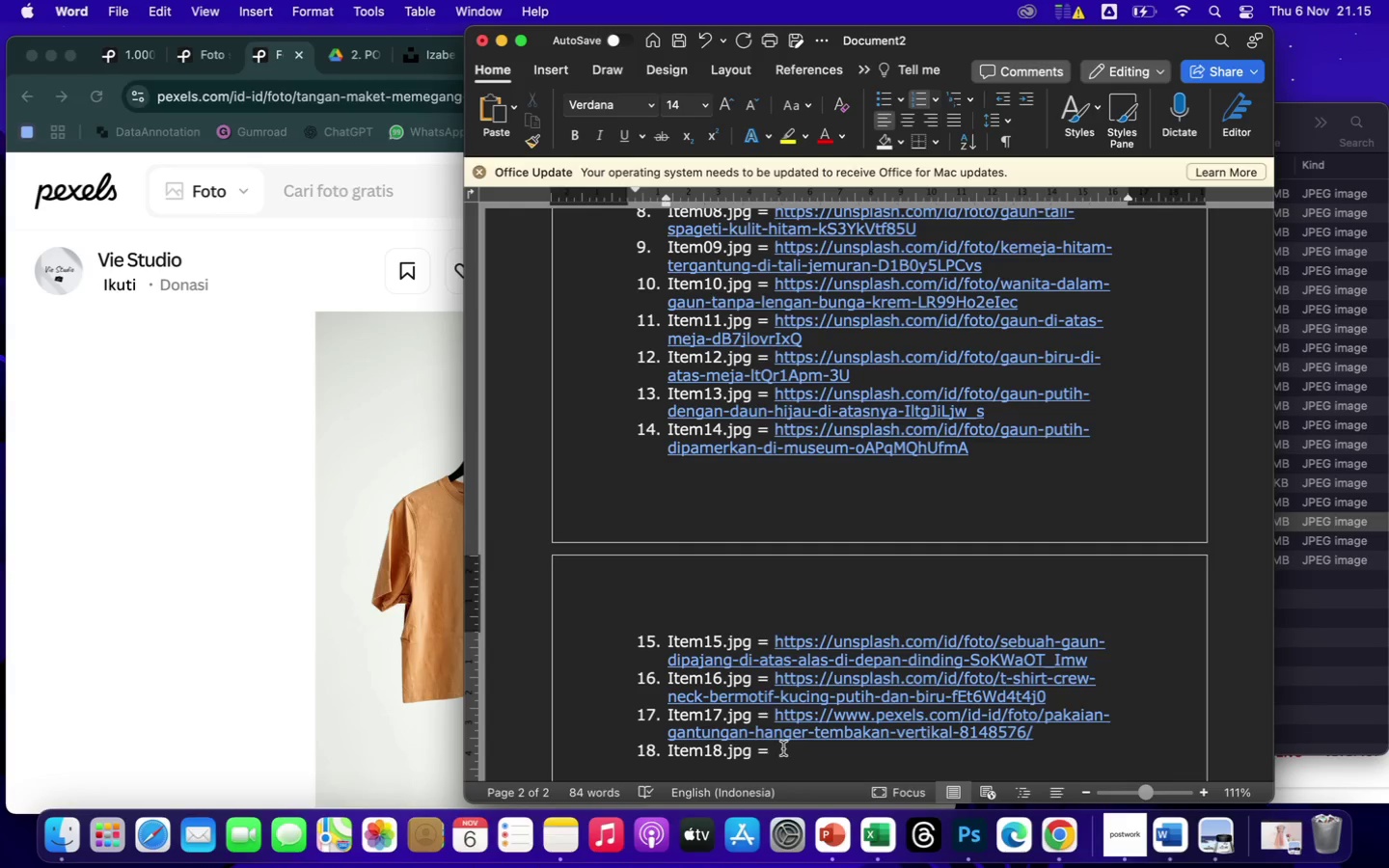 
key(Enter)
 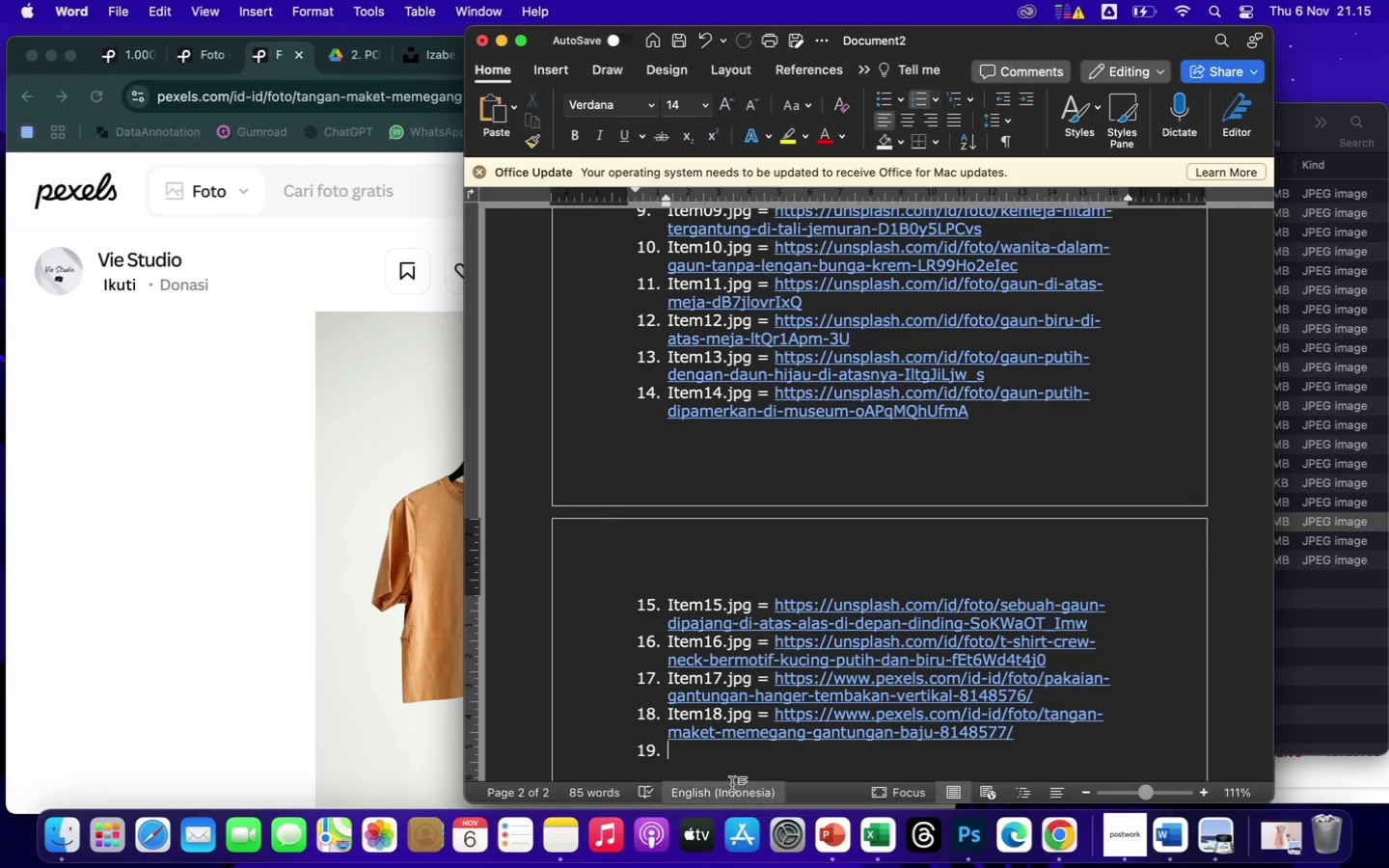 
left_click([1333, 641])
 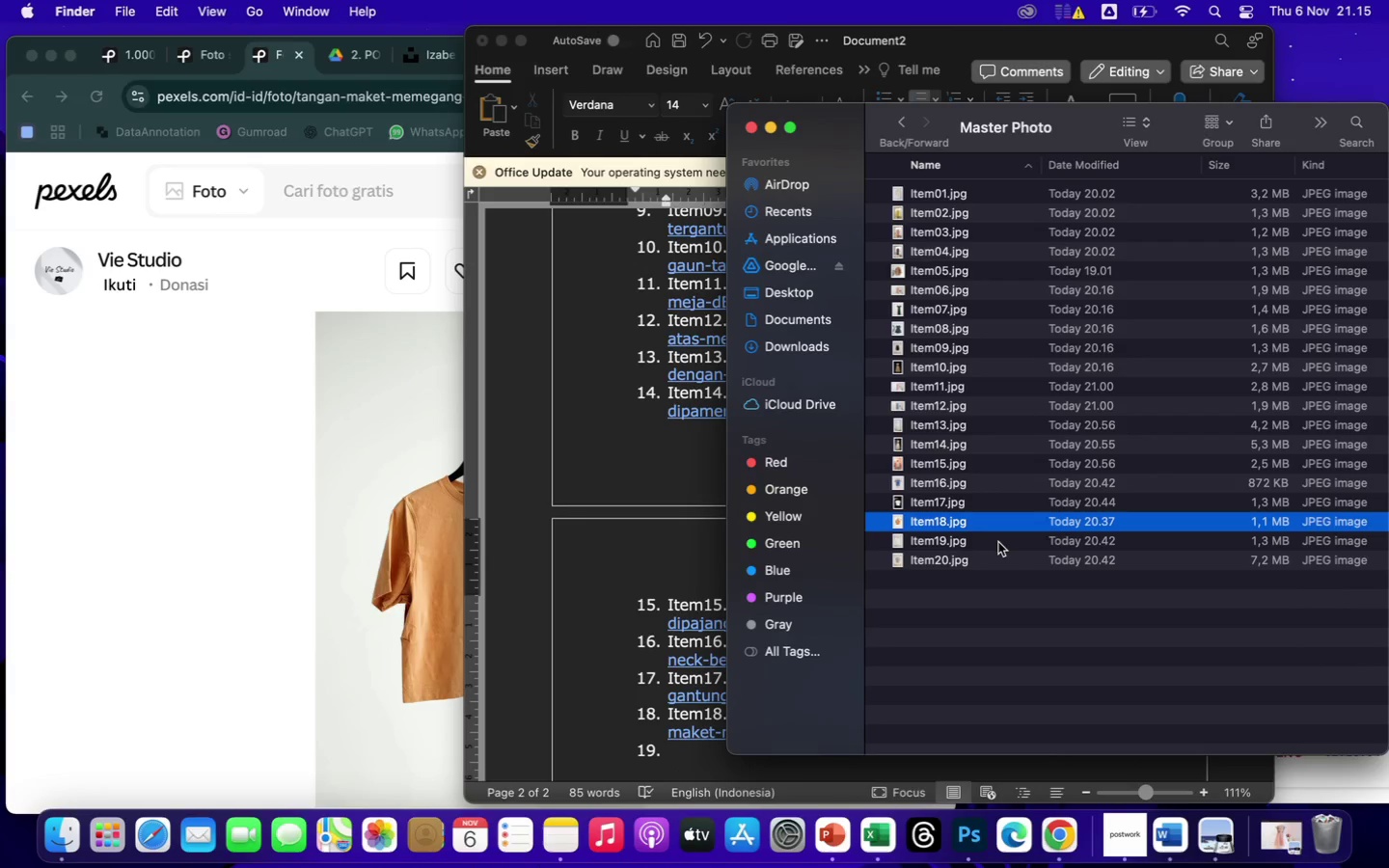 
double_click([995, 543])
 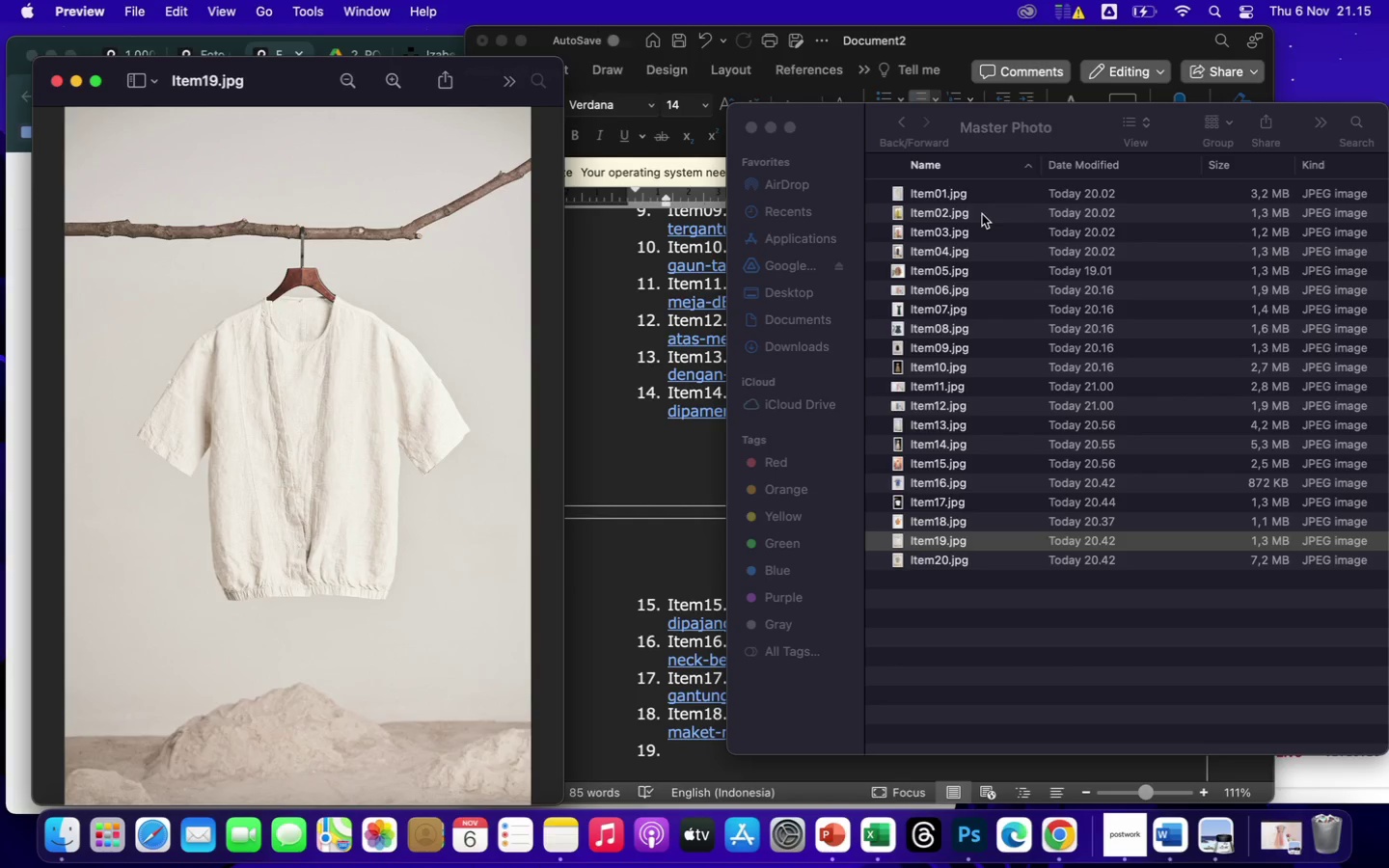 
wait(21.1)
 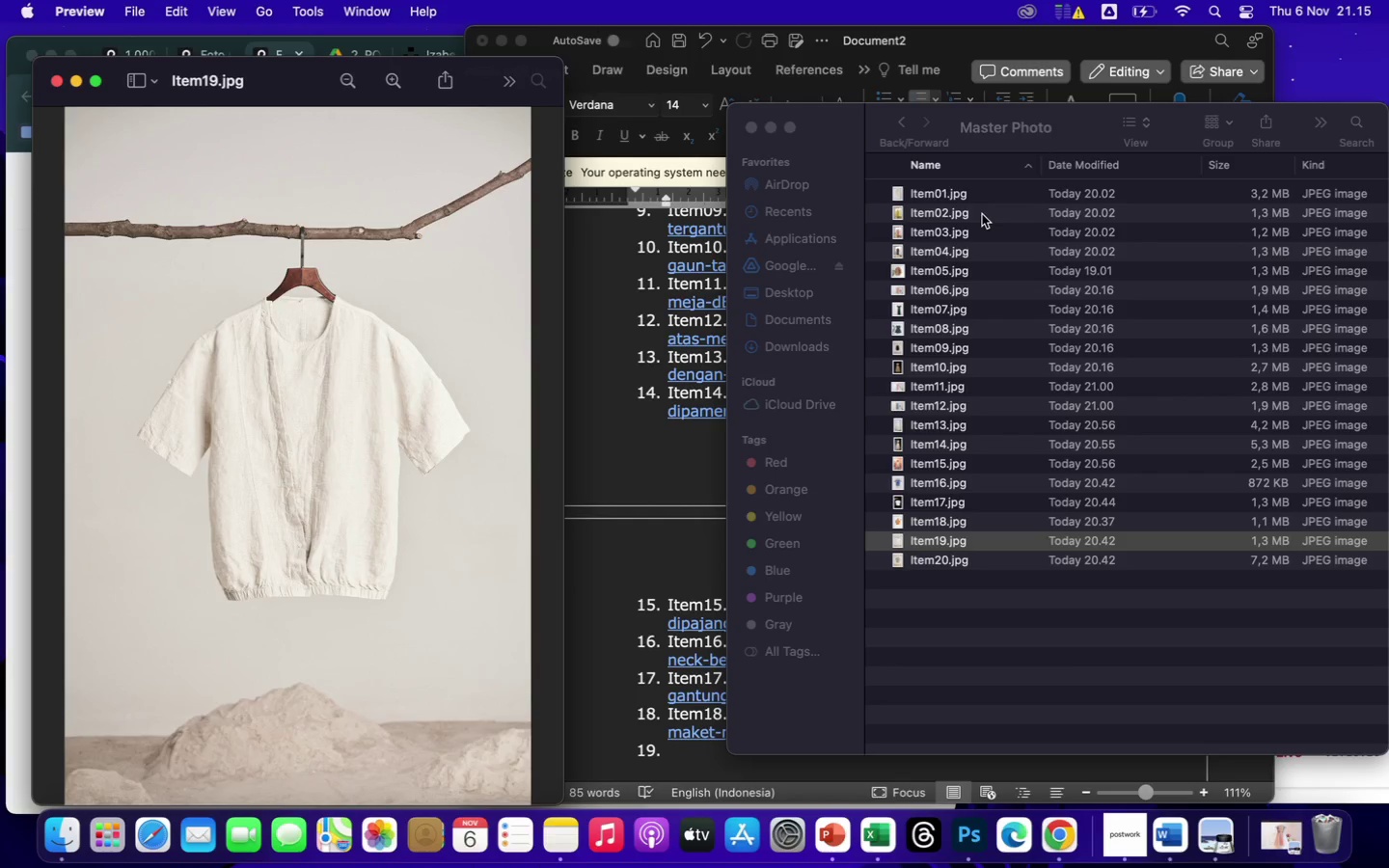 
left_click([59, 85])
 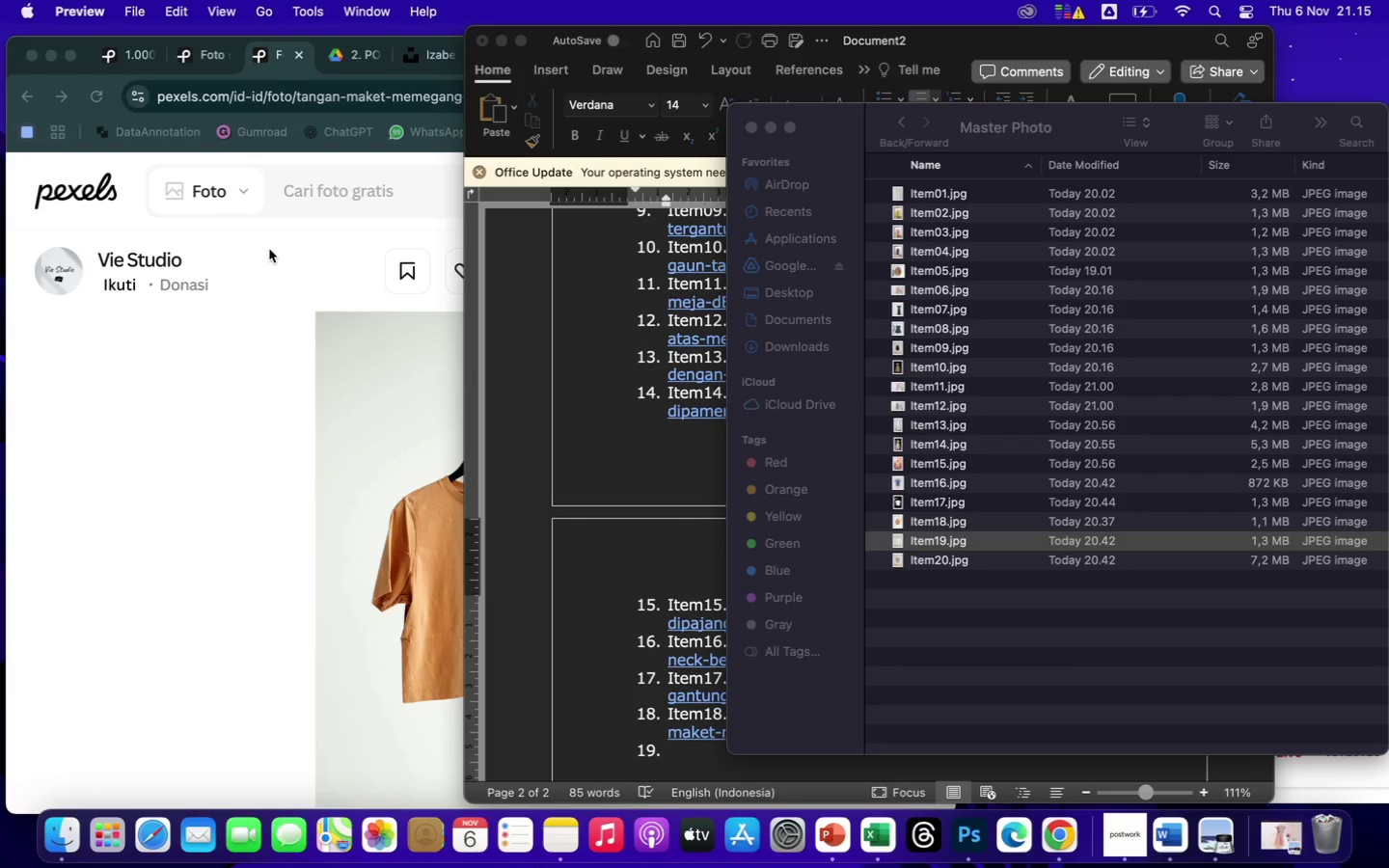 
left_click([230, 343])
 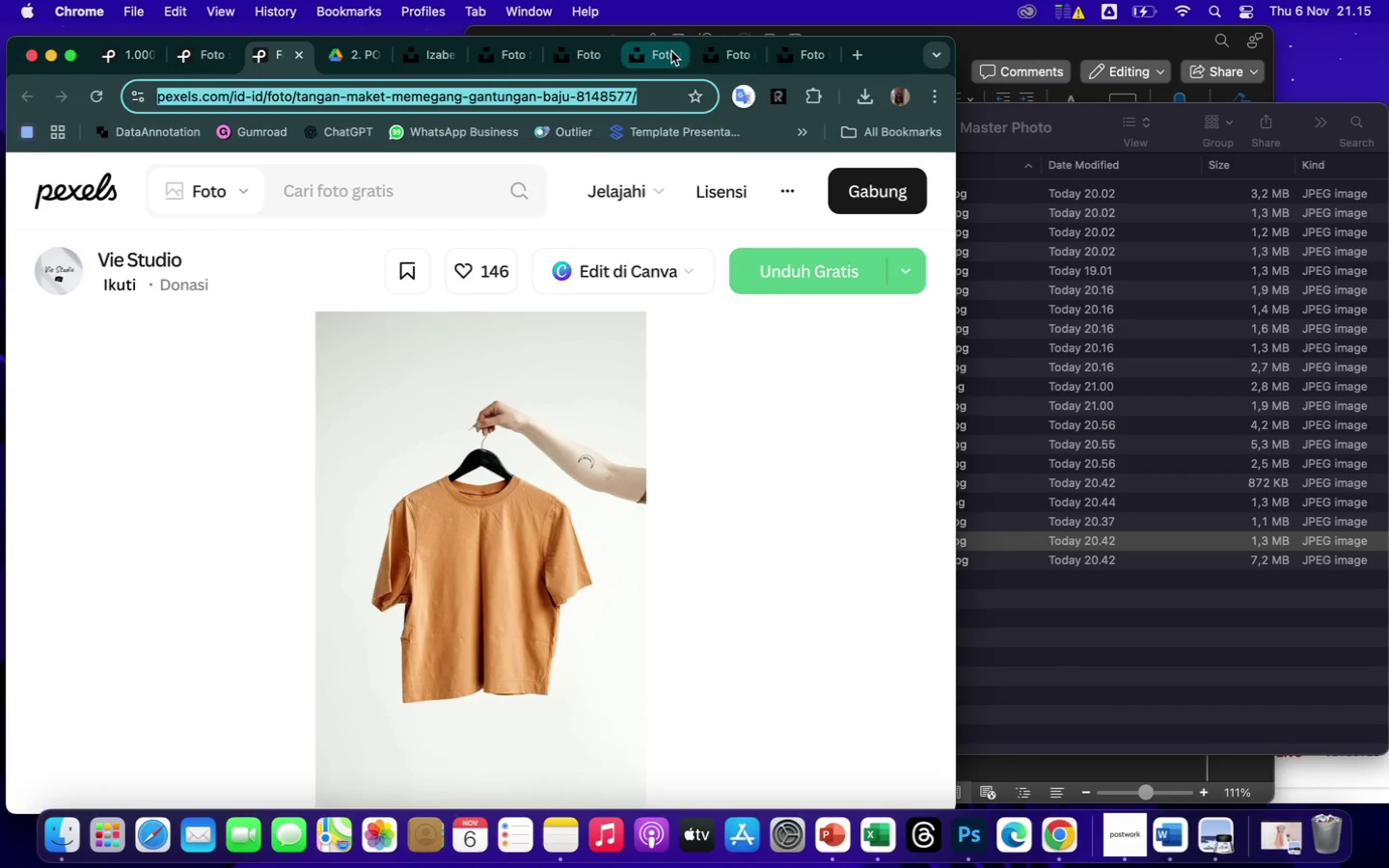 
left_click([801, 67])
 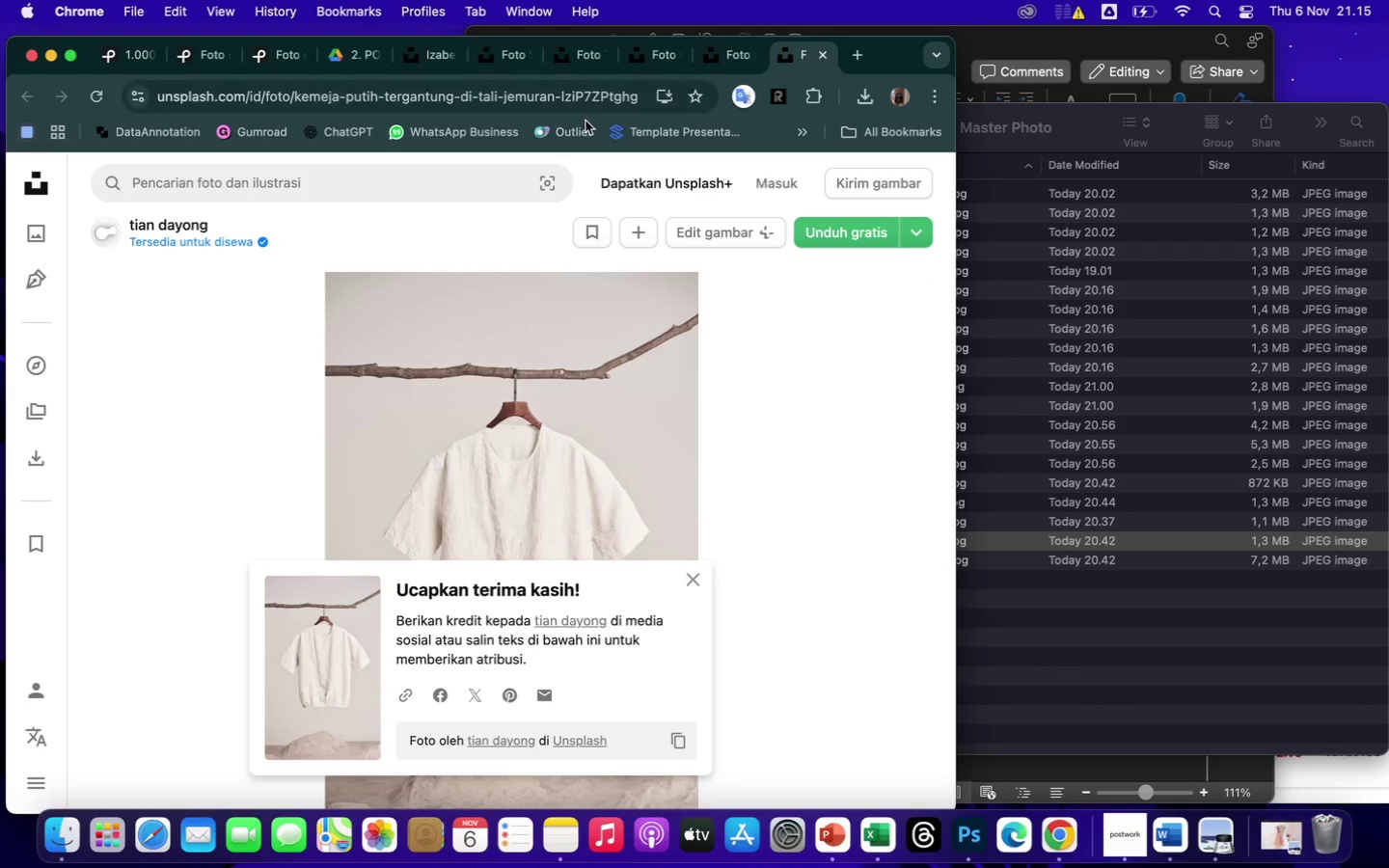 
left_click([574, 106])
 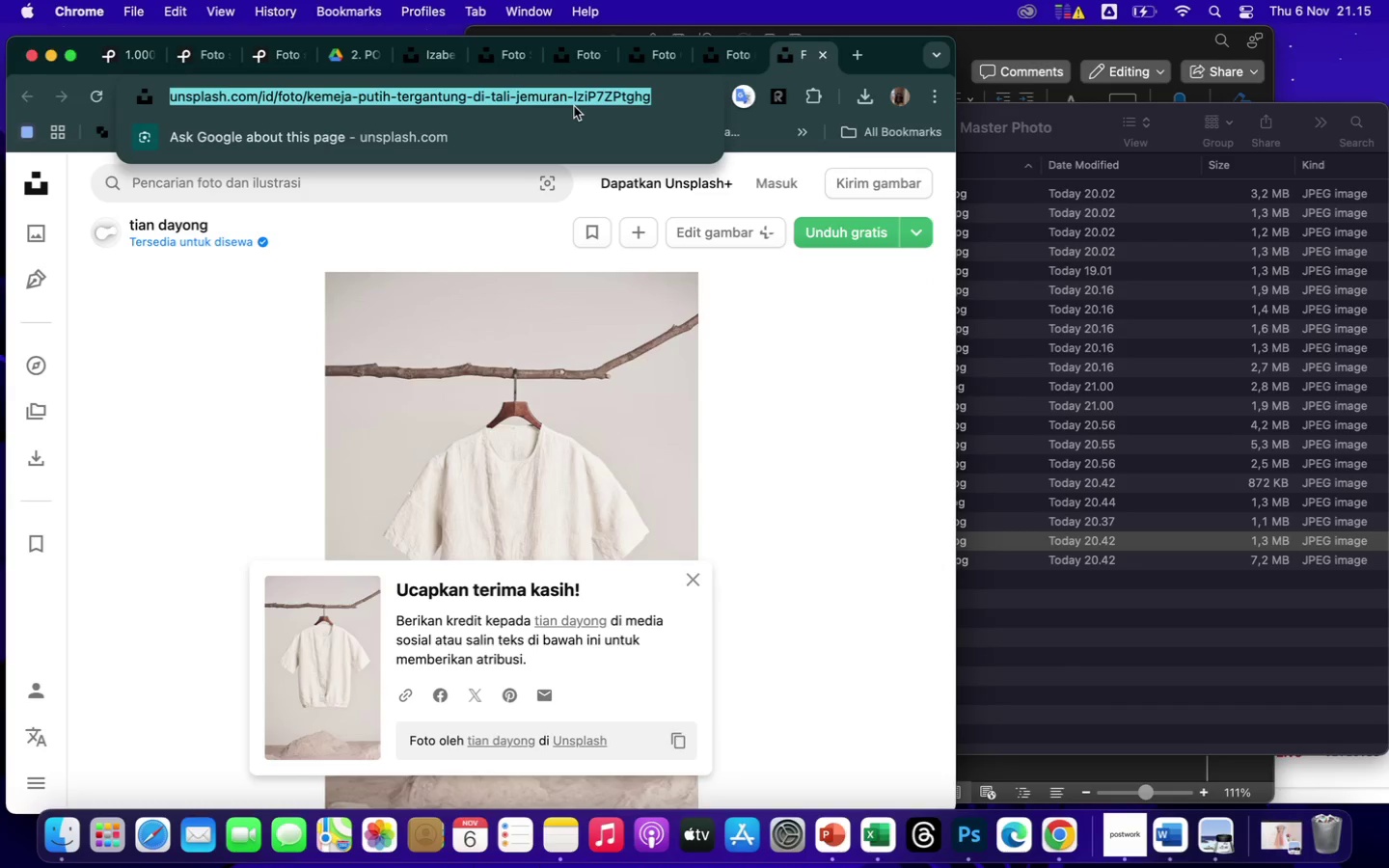 
key(Meta+C)